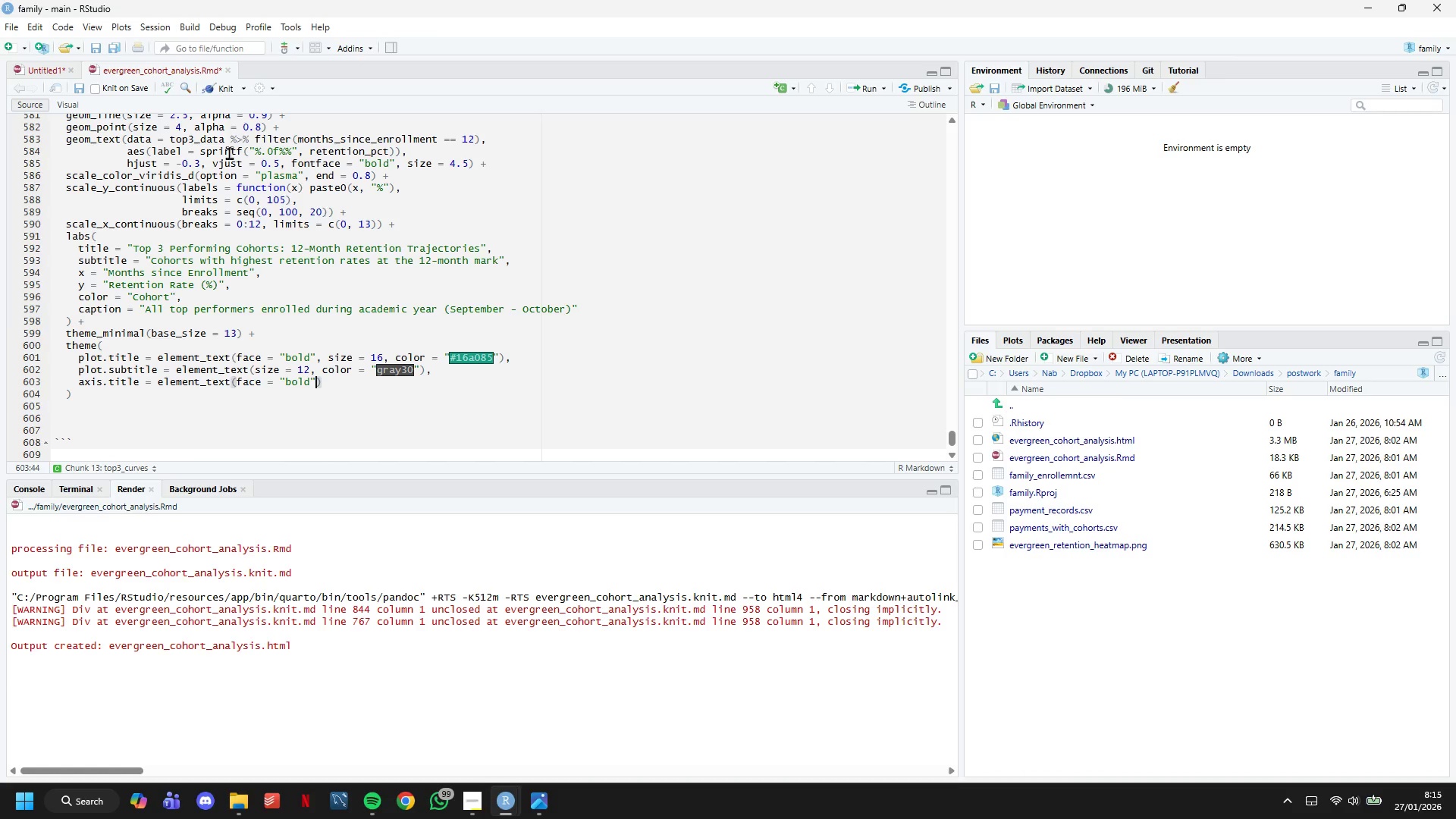 
 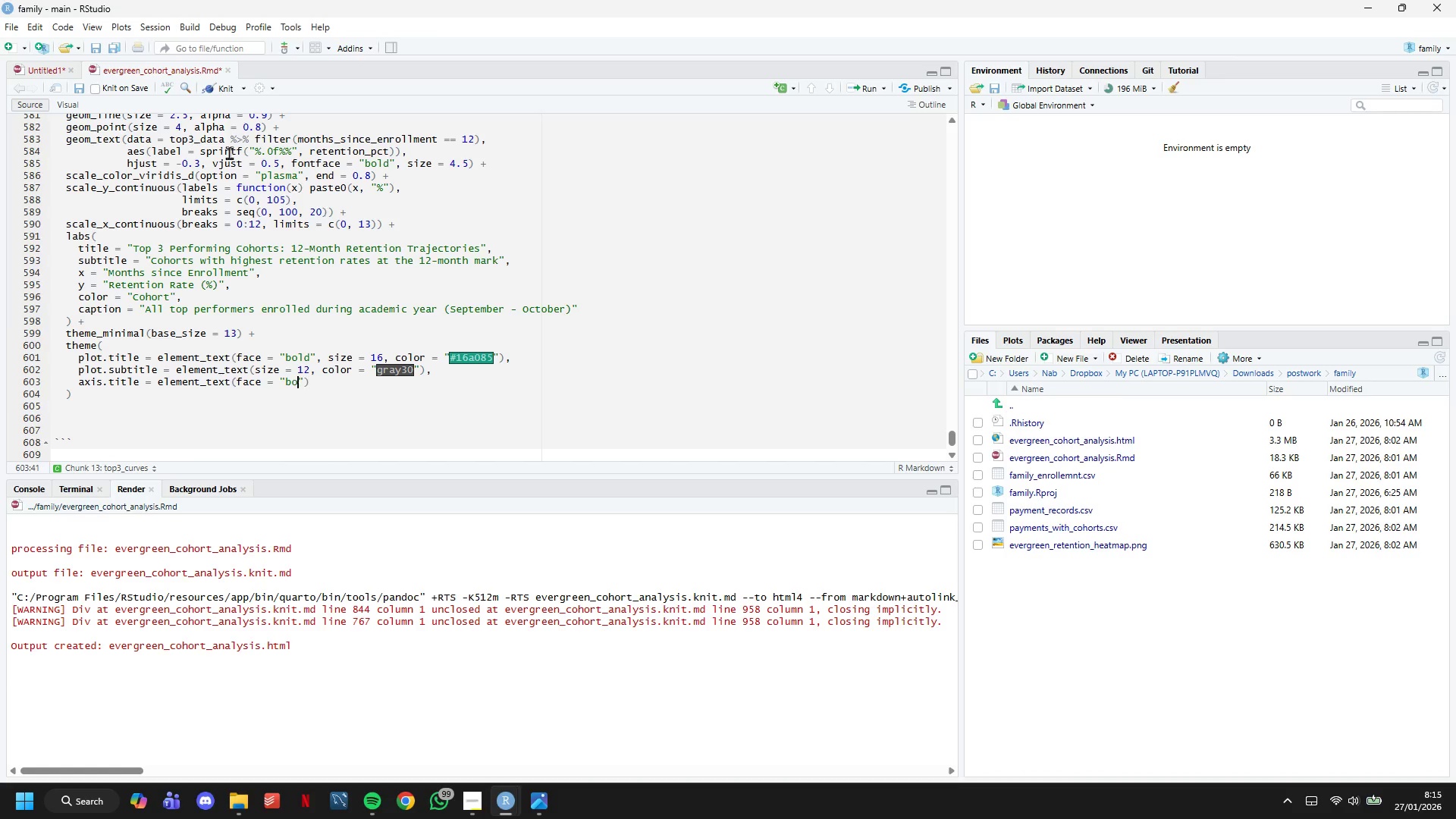 
key(ArrowRight)
 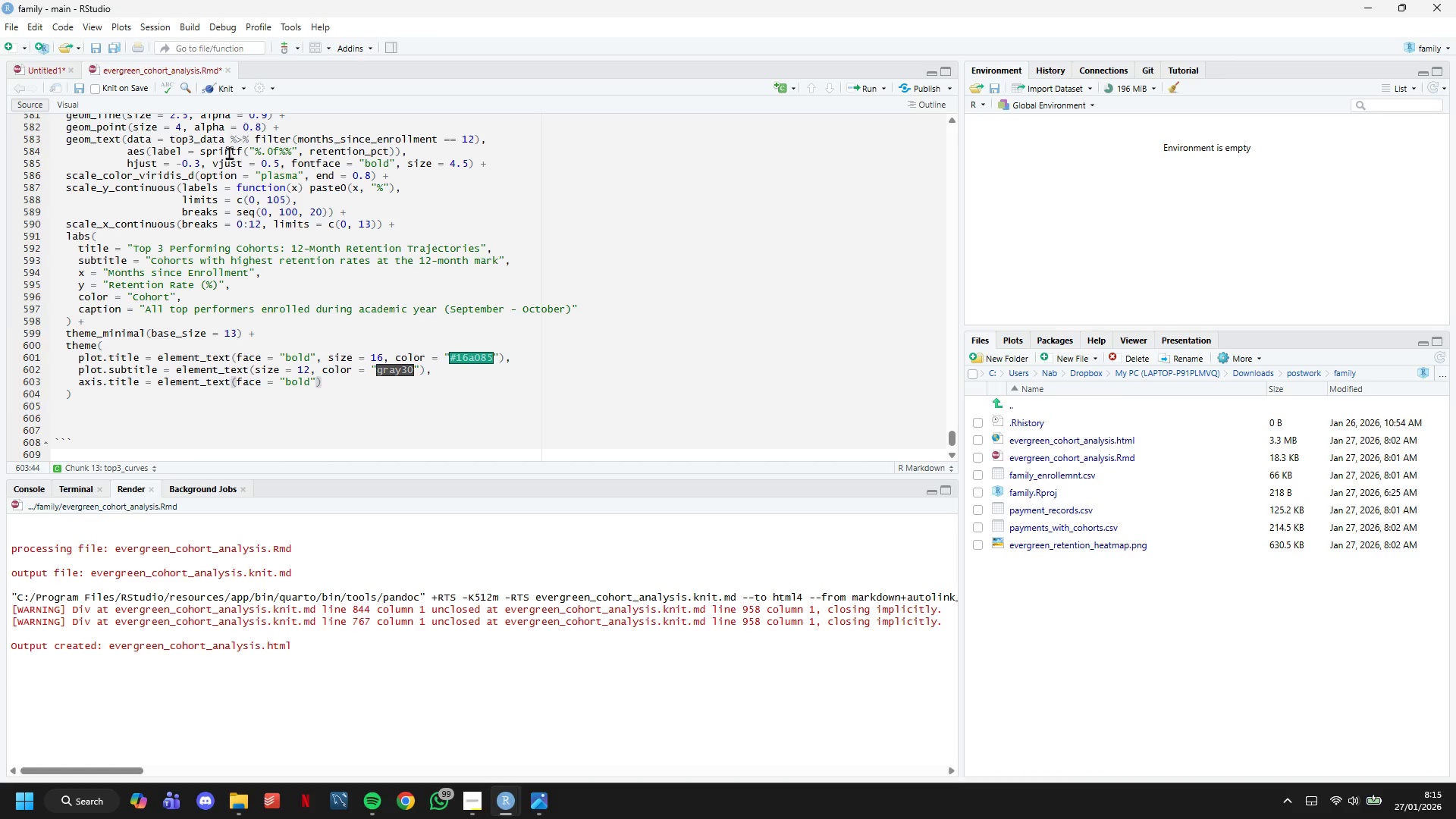 
key(ArrowRight)
 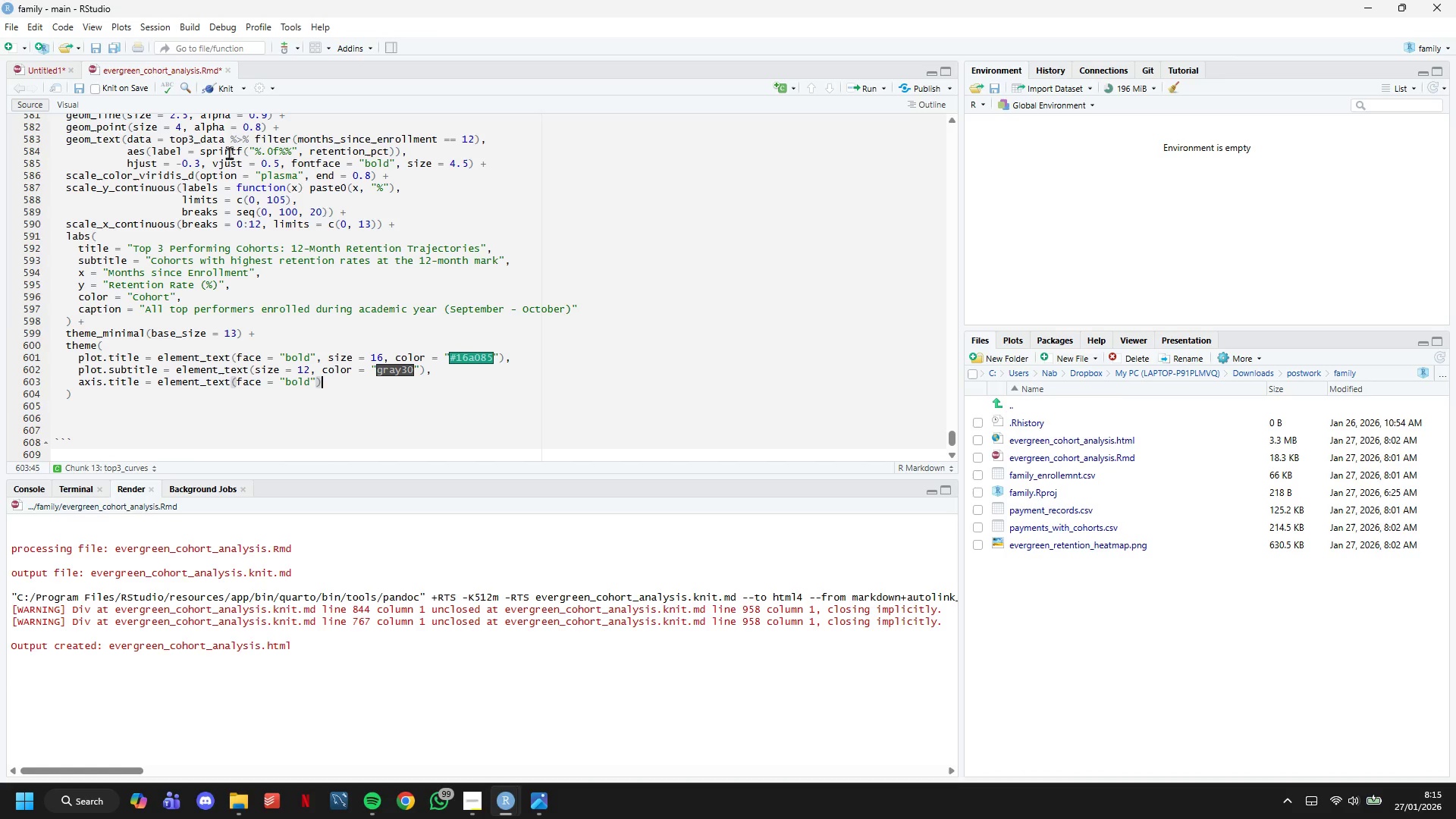 
key(Comma)
 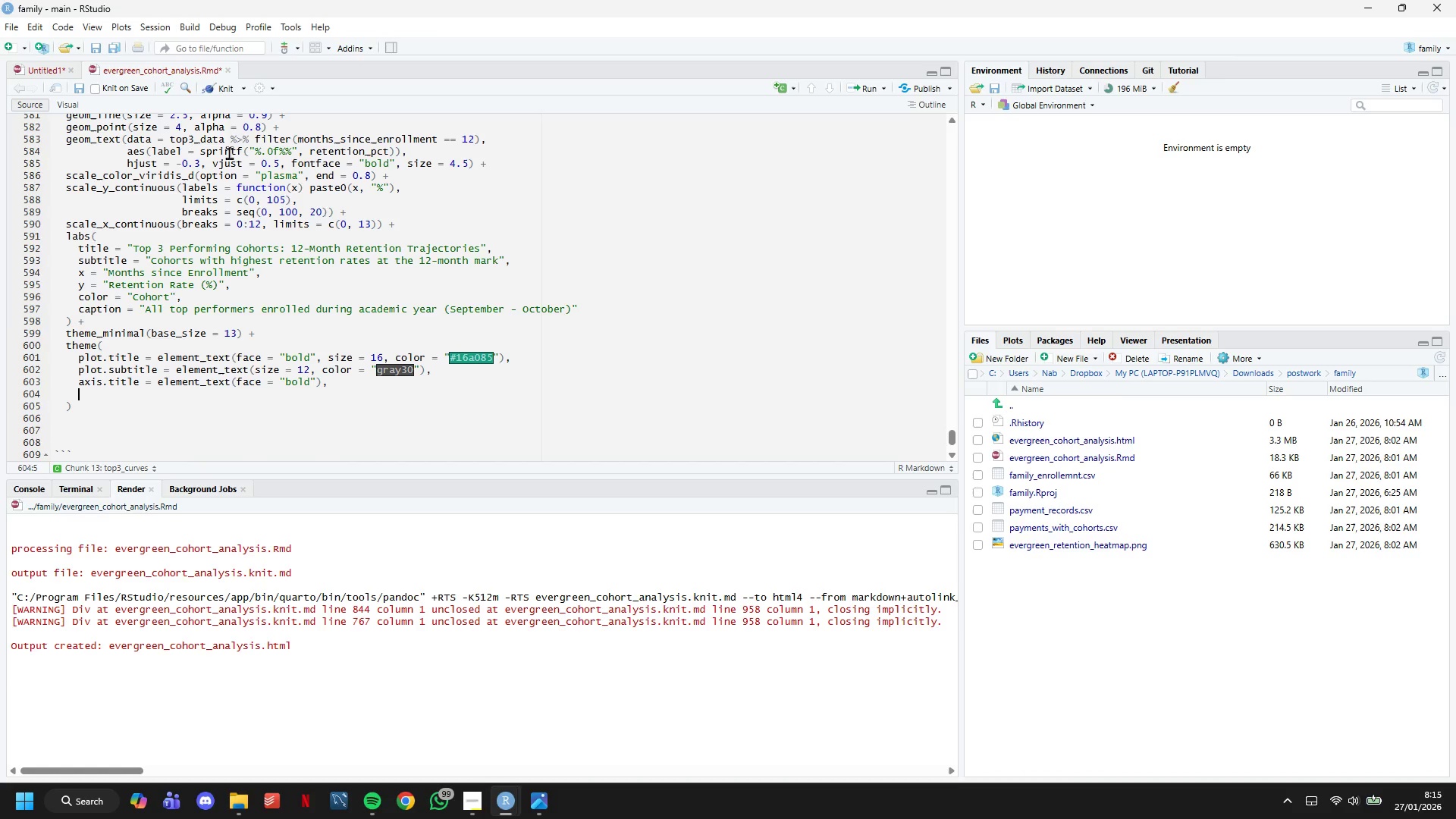 
key(Enter)
 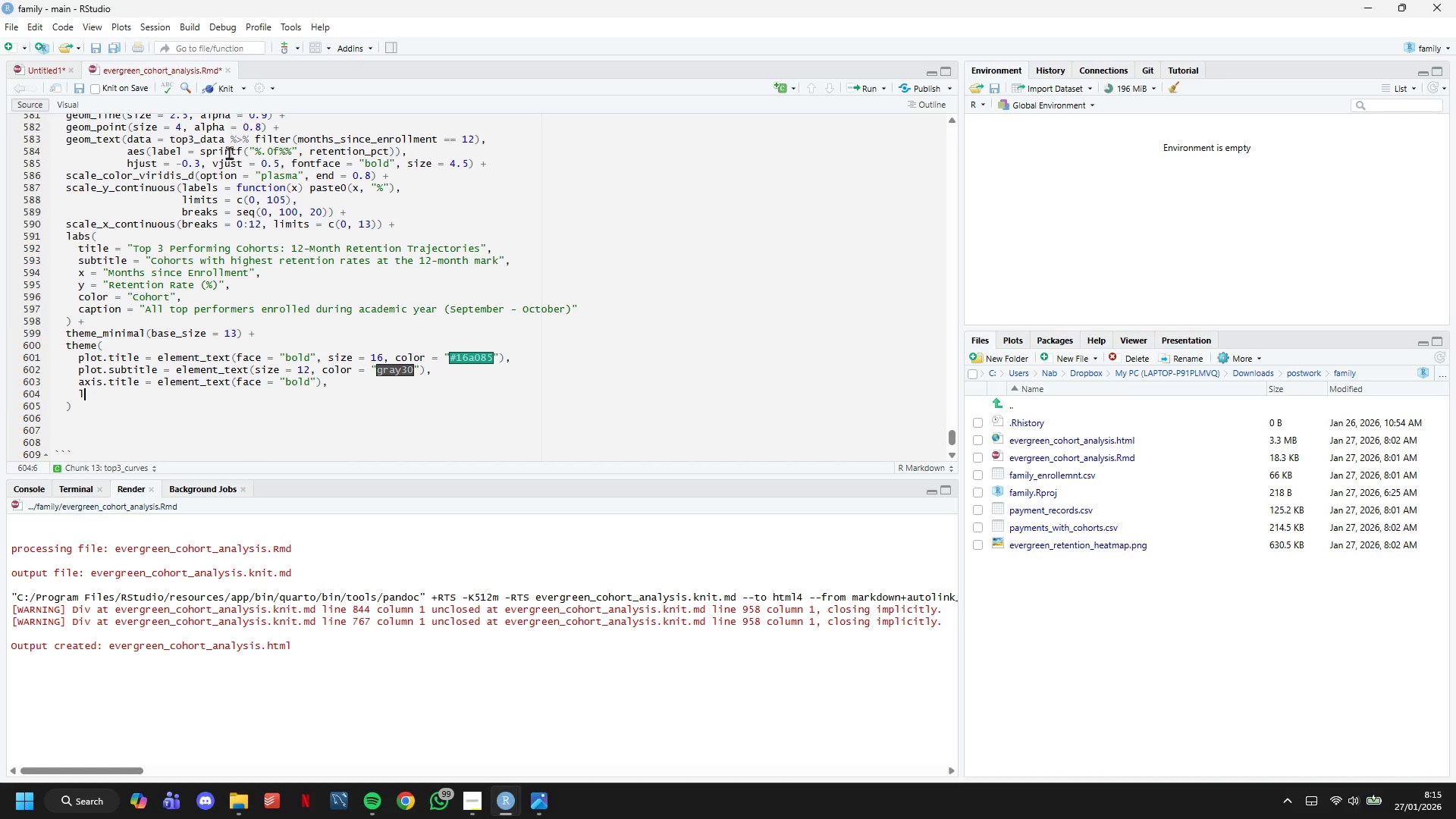 
type(legend.position = "bottom)
 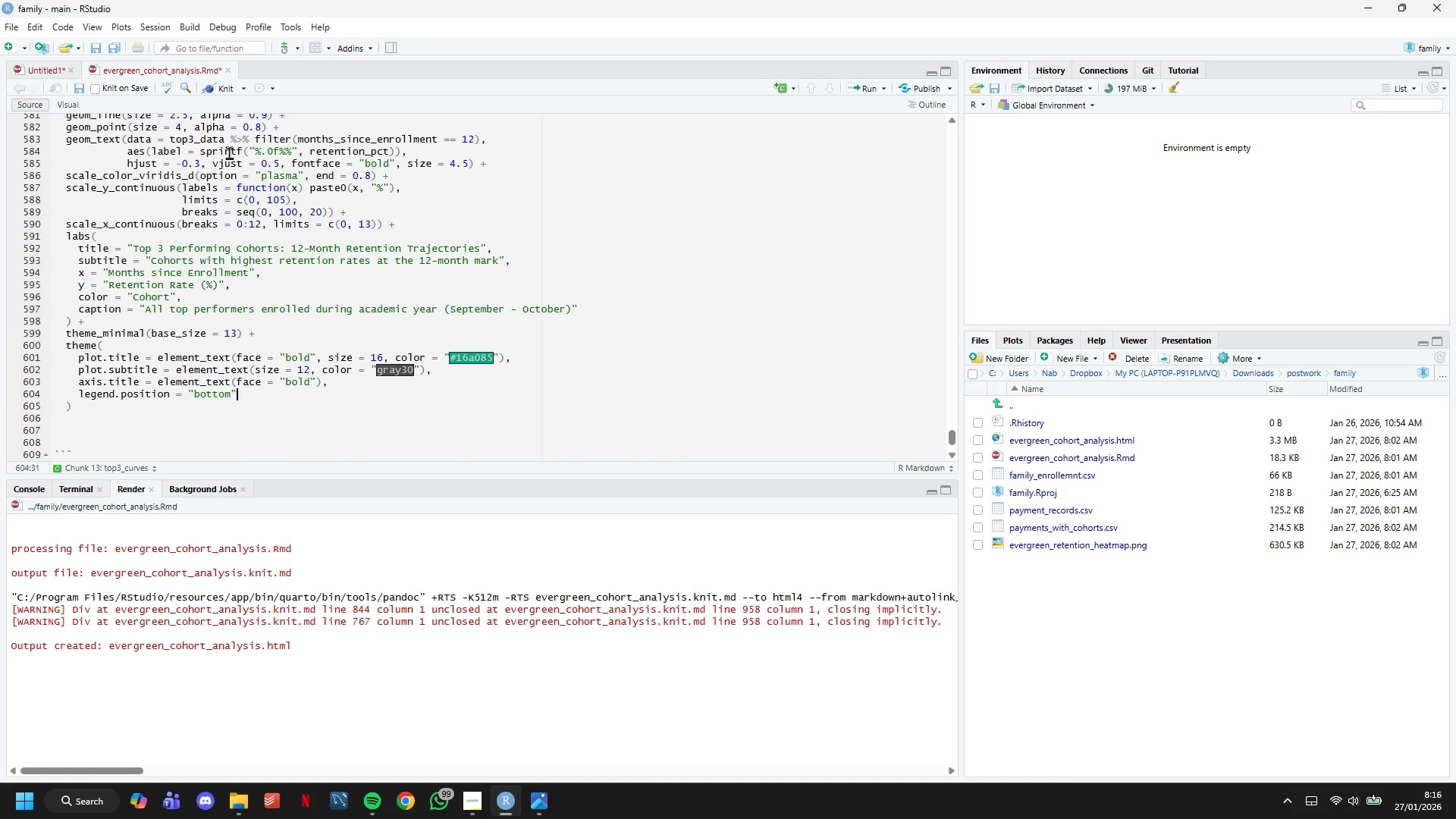 
key(ArrowRight)
 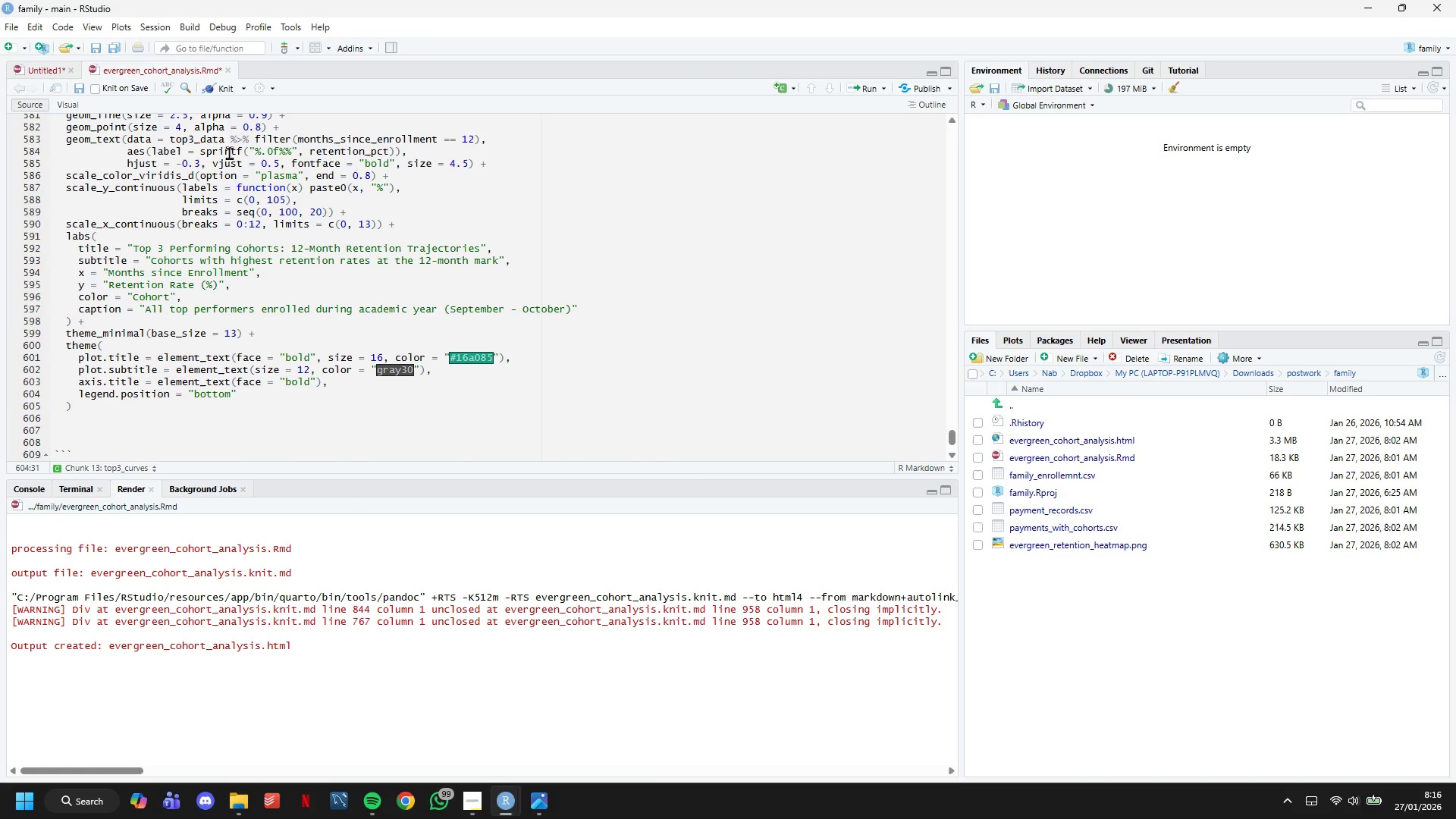 
key(Comma)
 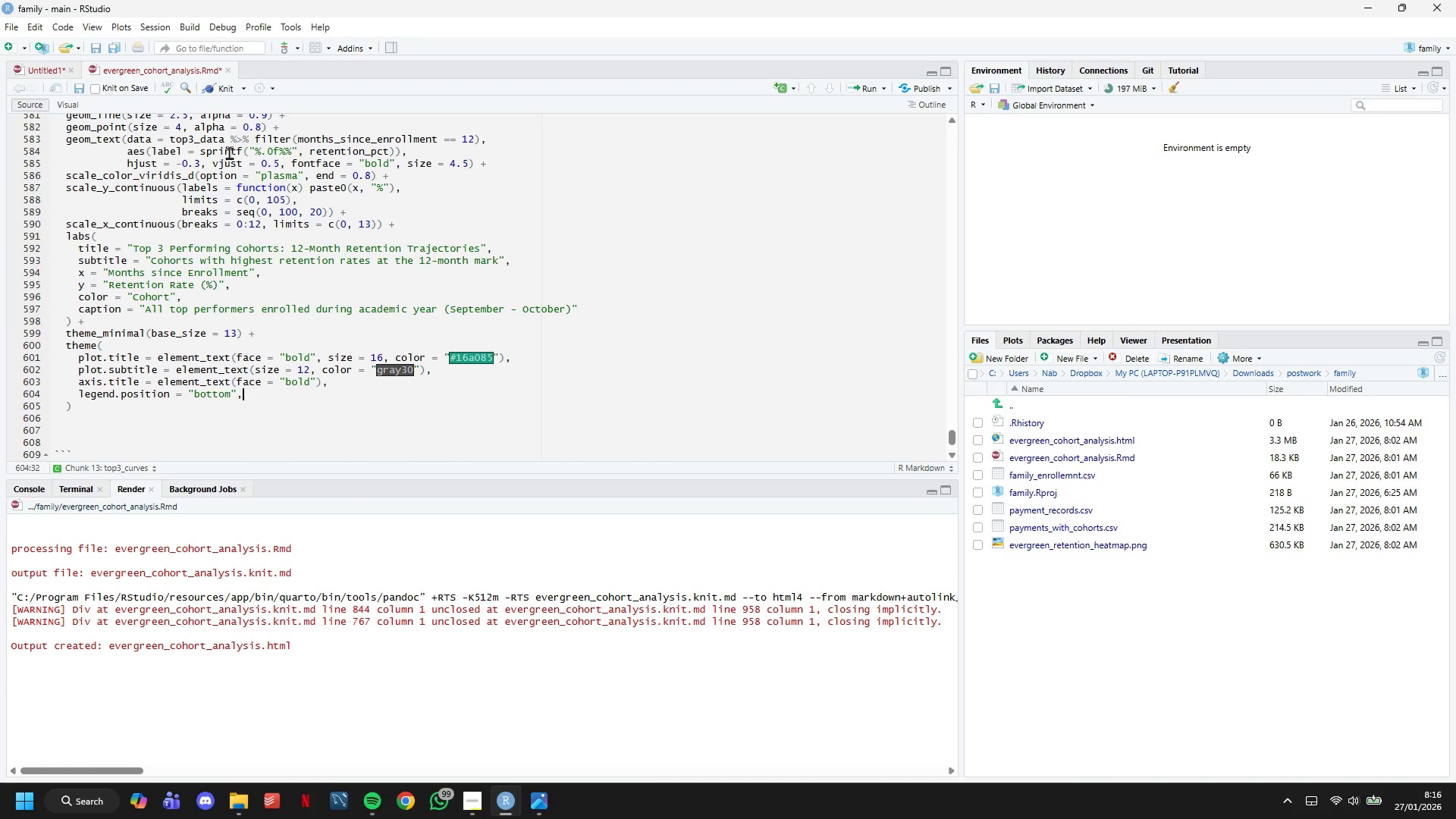 
key(Enter)
 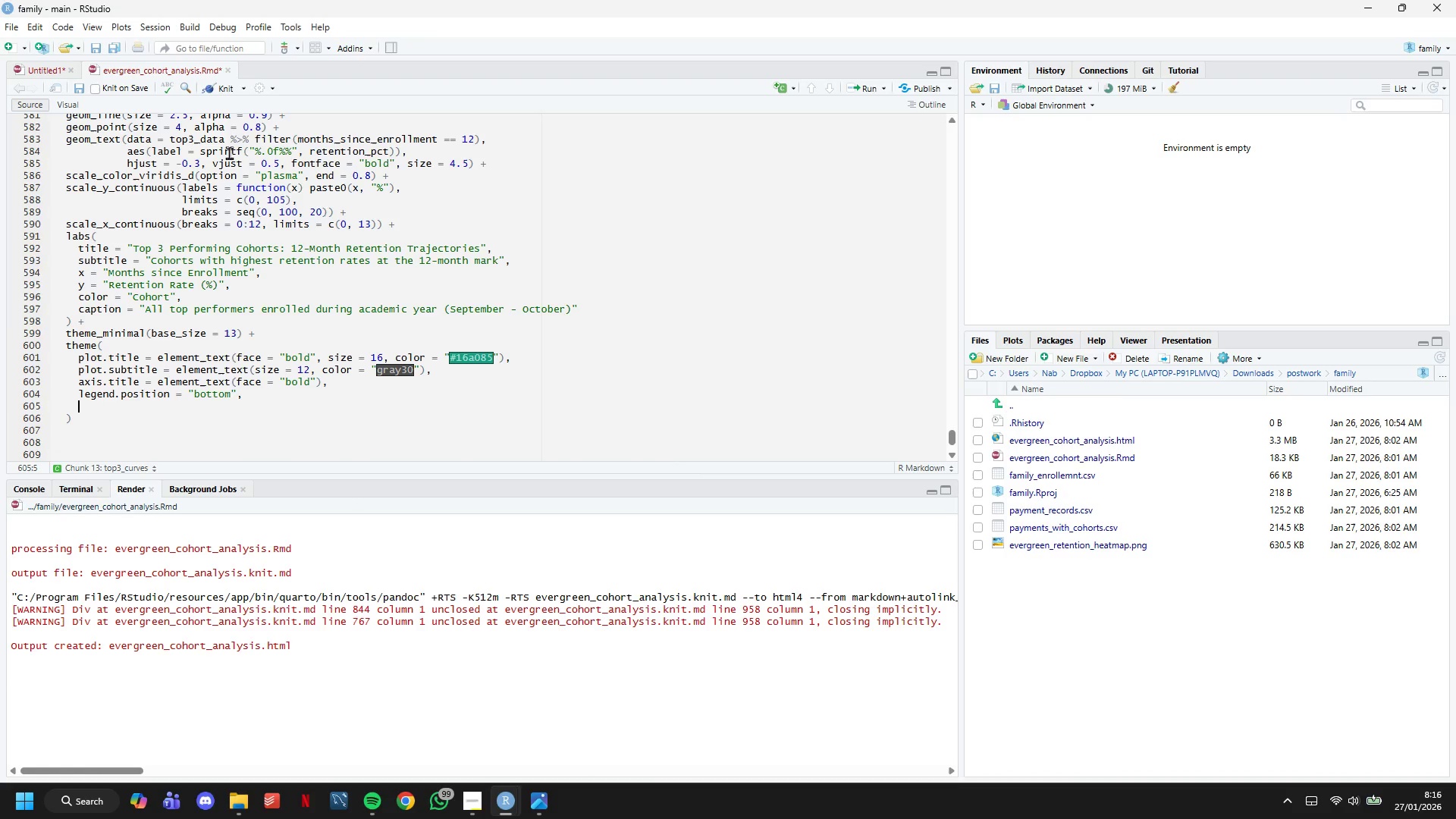 
type(legend.title = )
 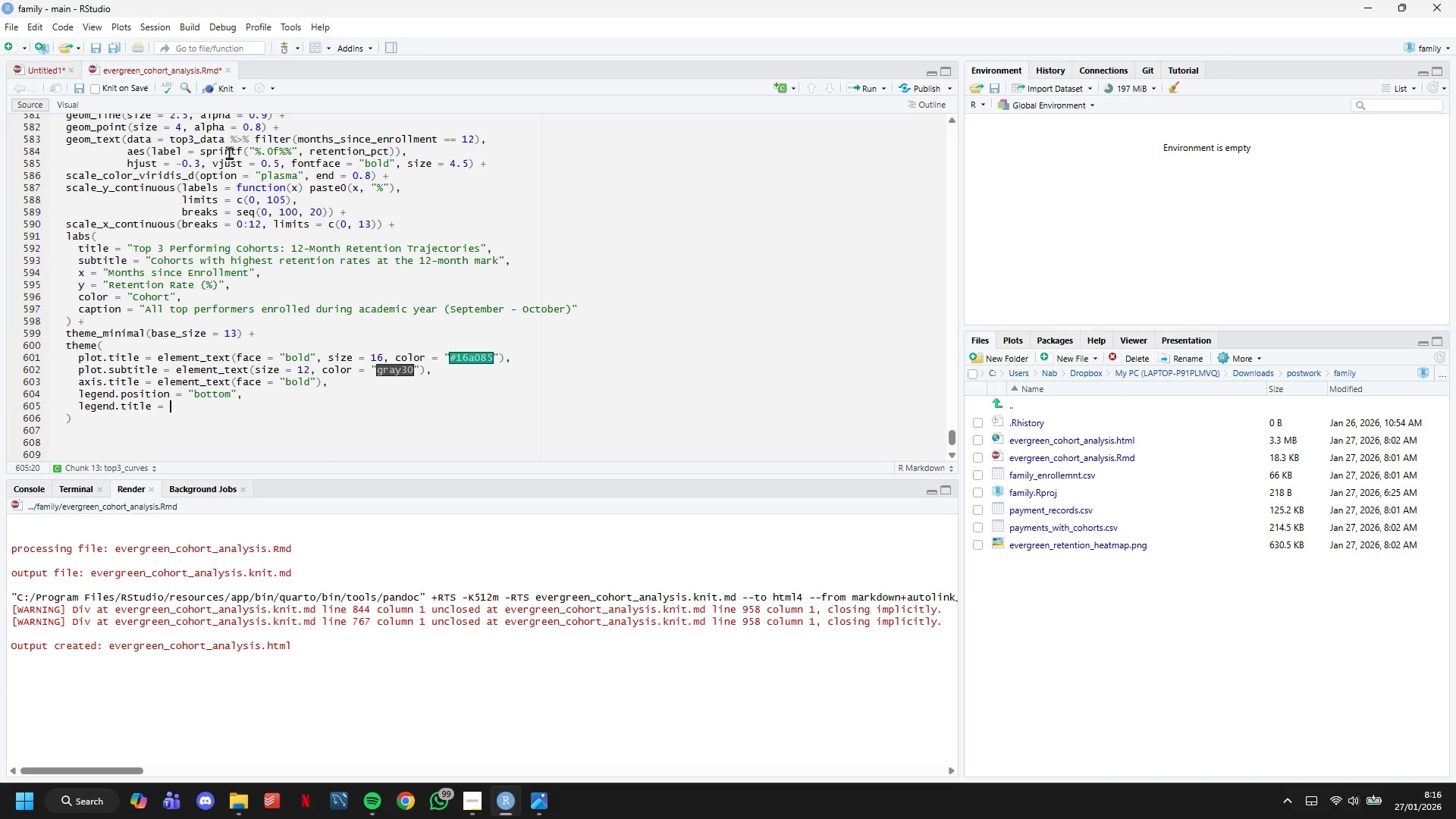 
wait(6.0)
 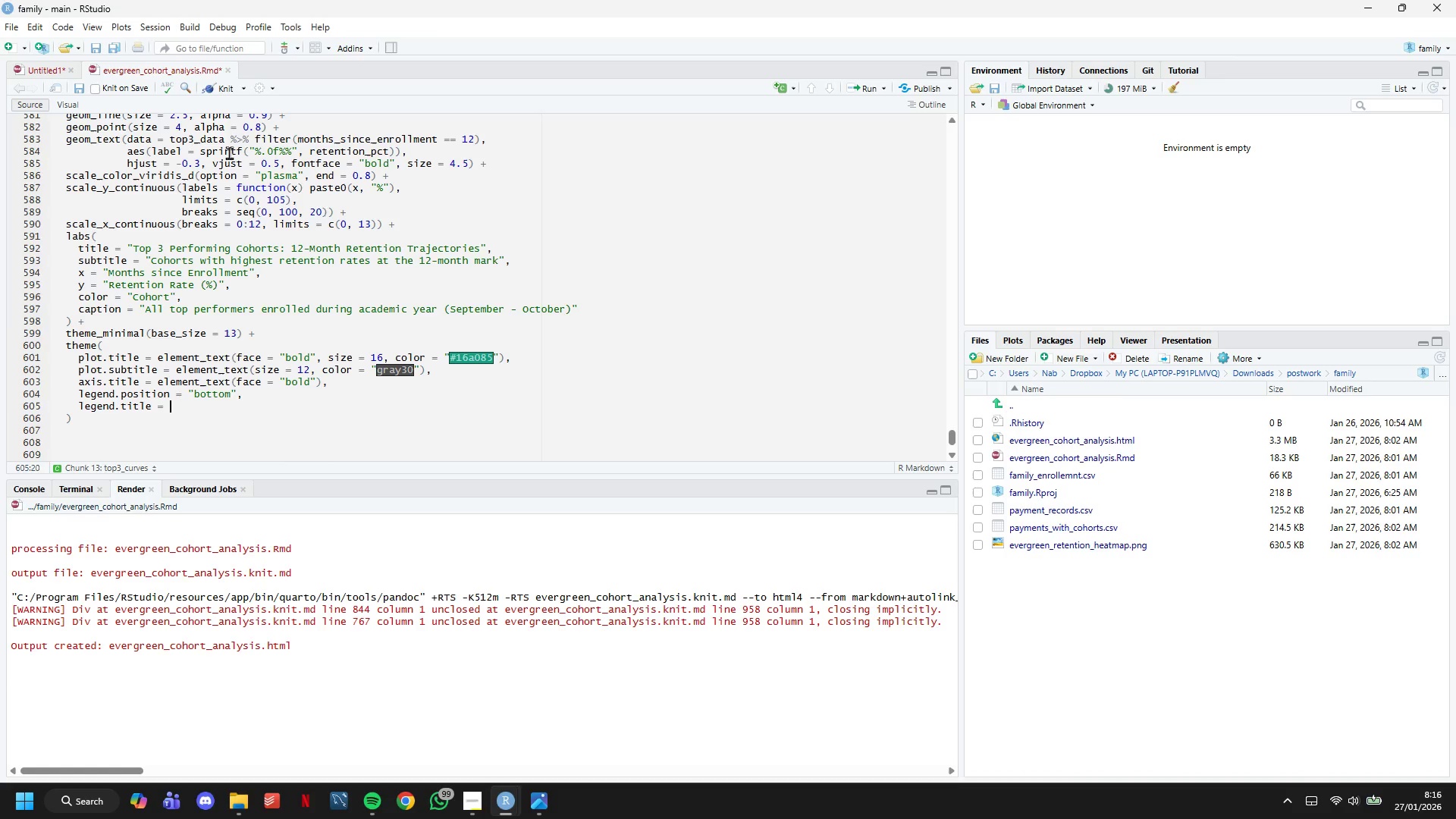 
type(element_text)
 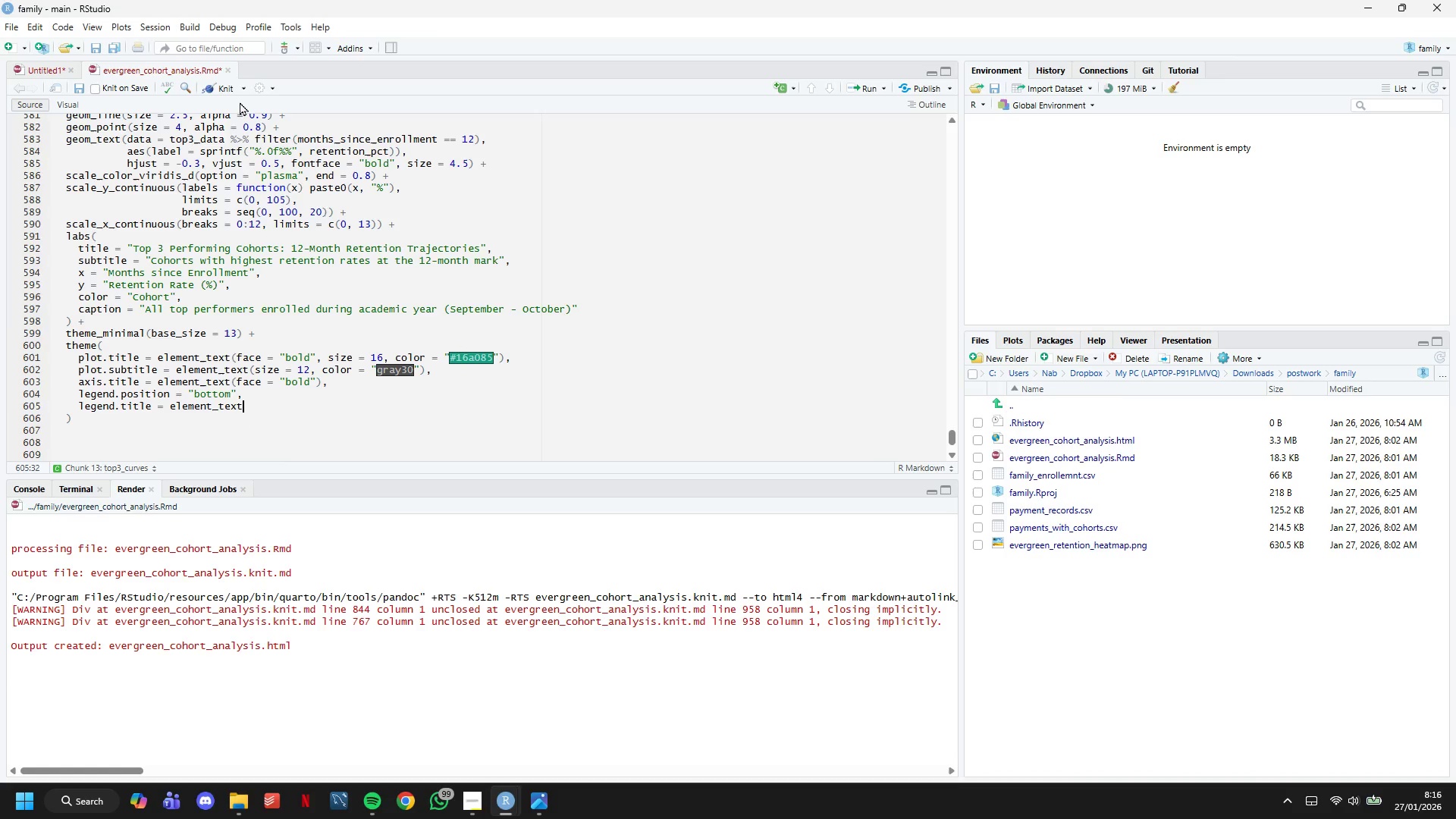 
wait(25.28)
 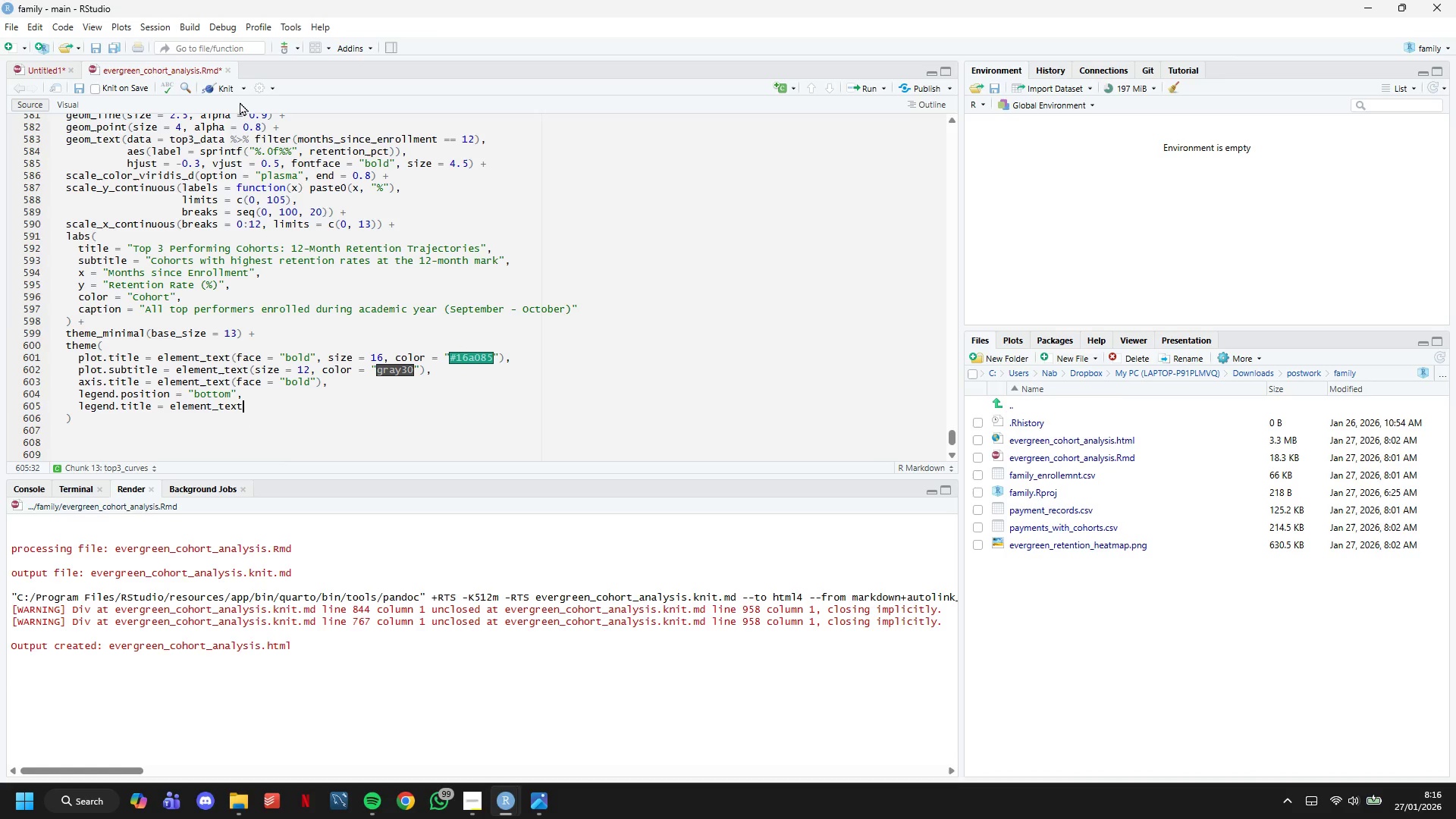 
type((face = "bold)
 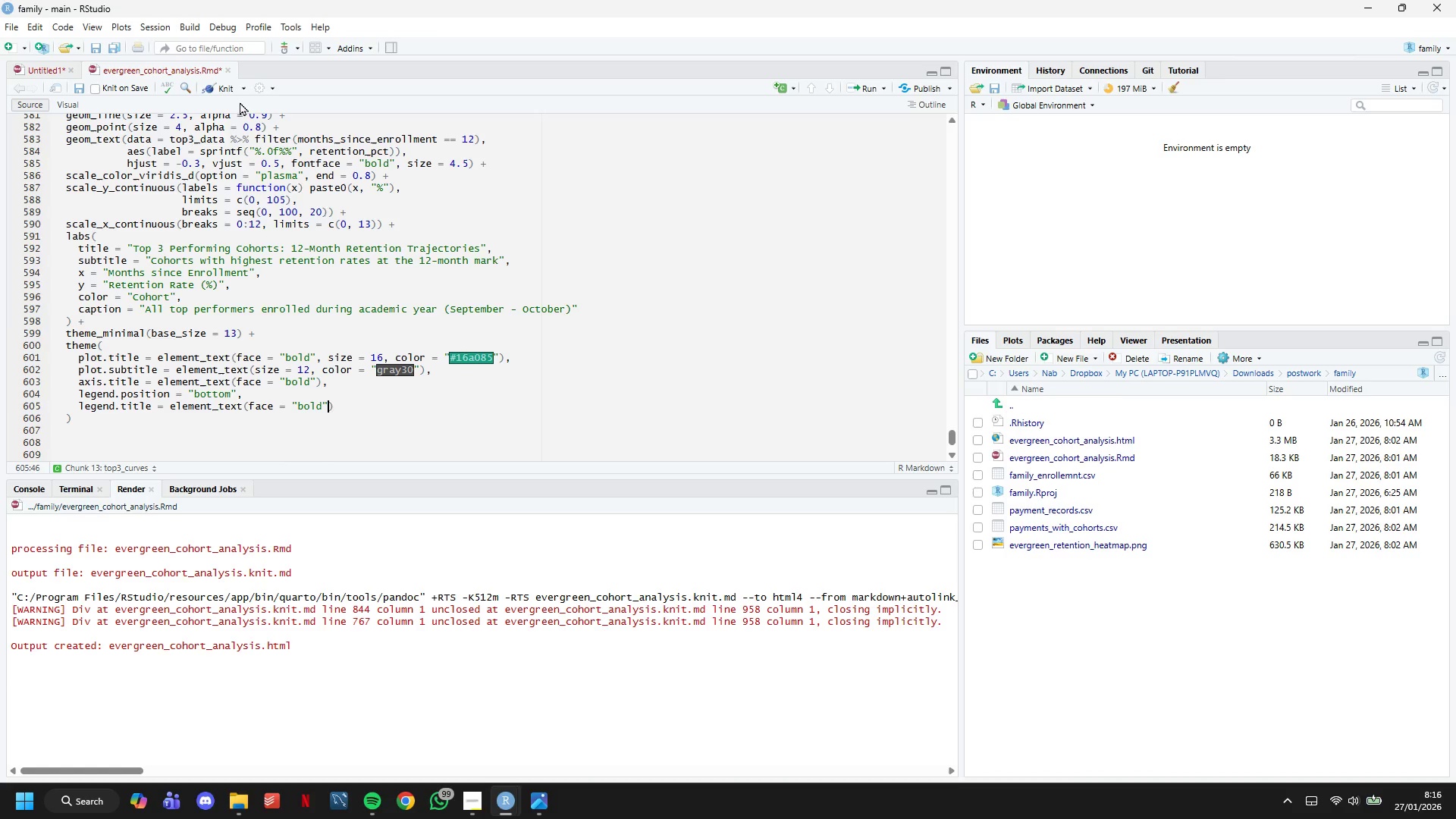 
key(ArrowRight)
 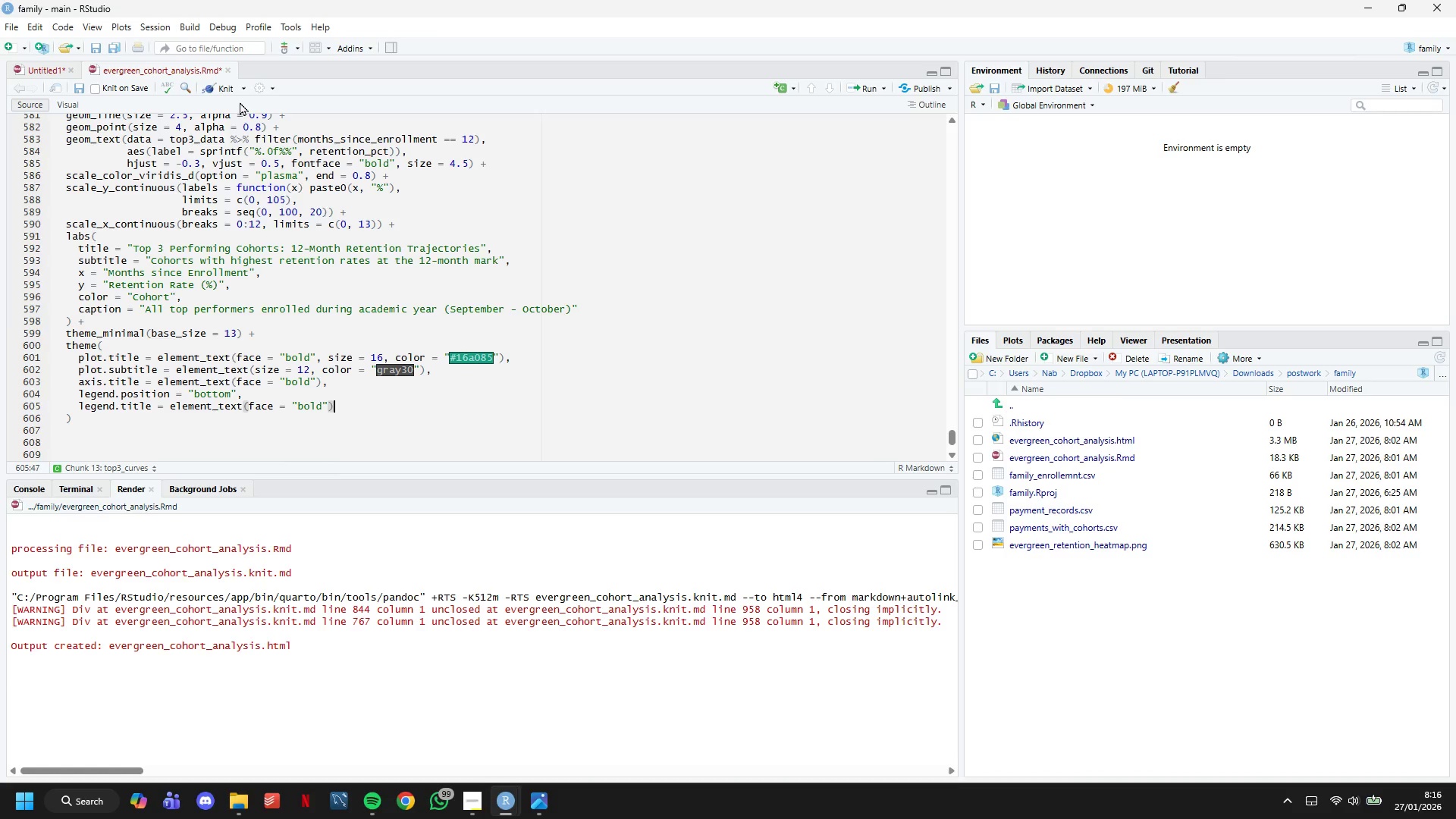 
key(ArrowRight)
 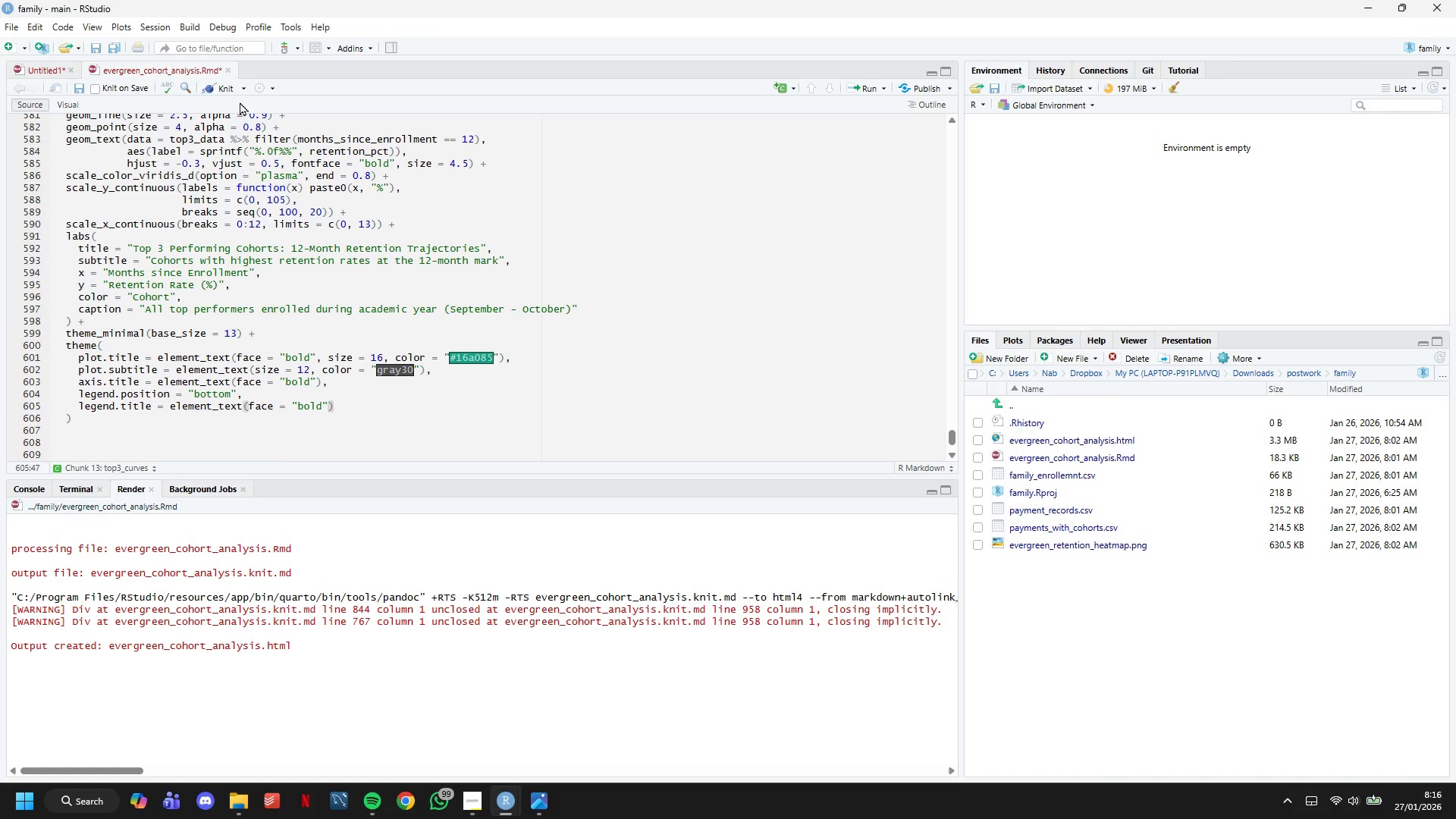 
key(Comma)
 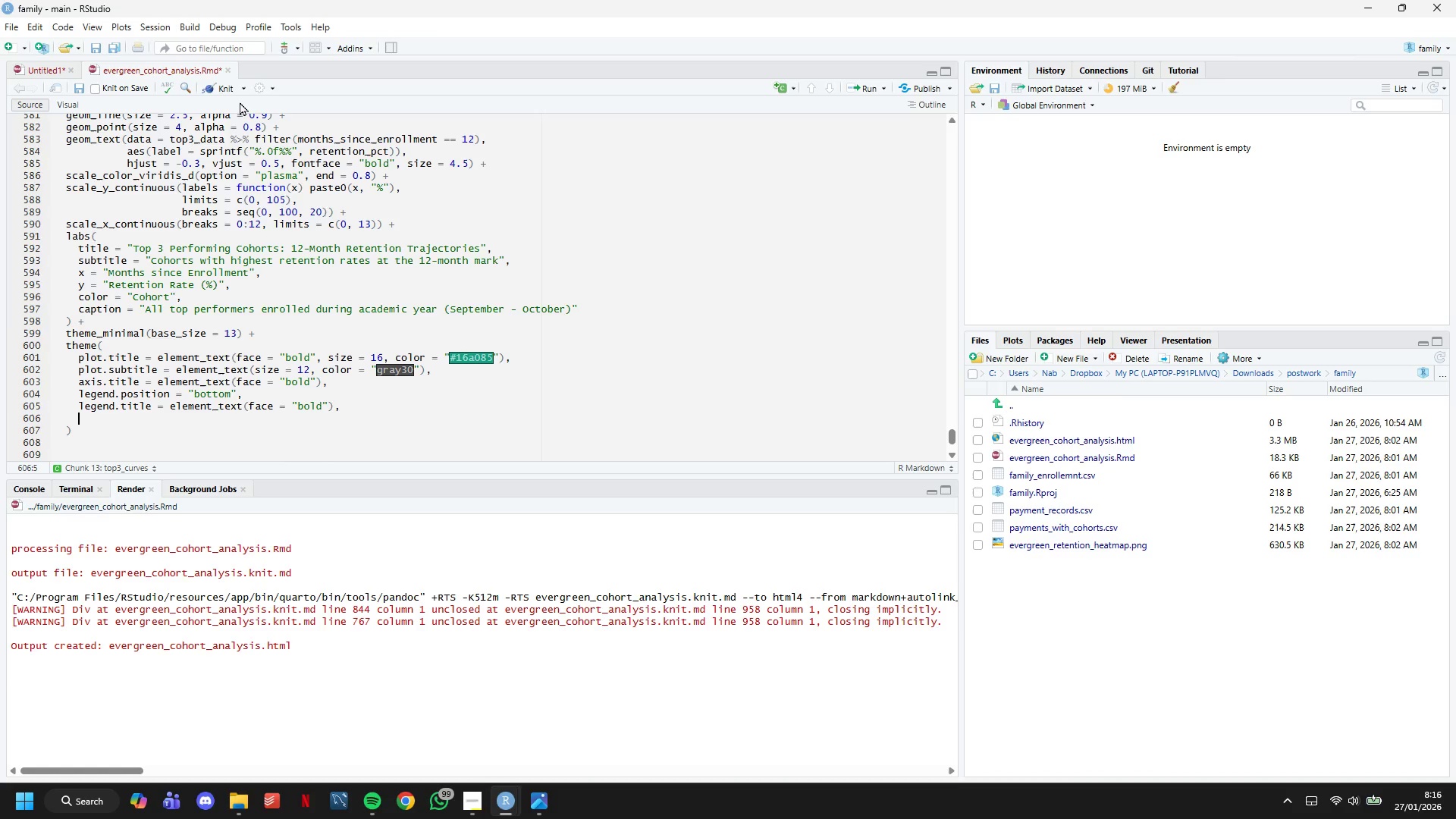 
key(Enter)
 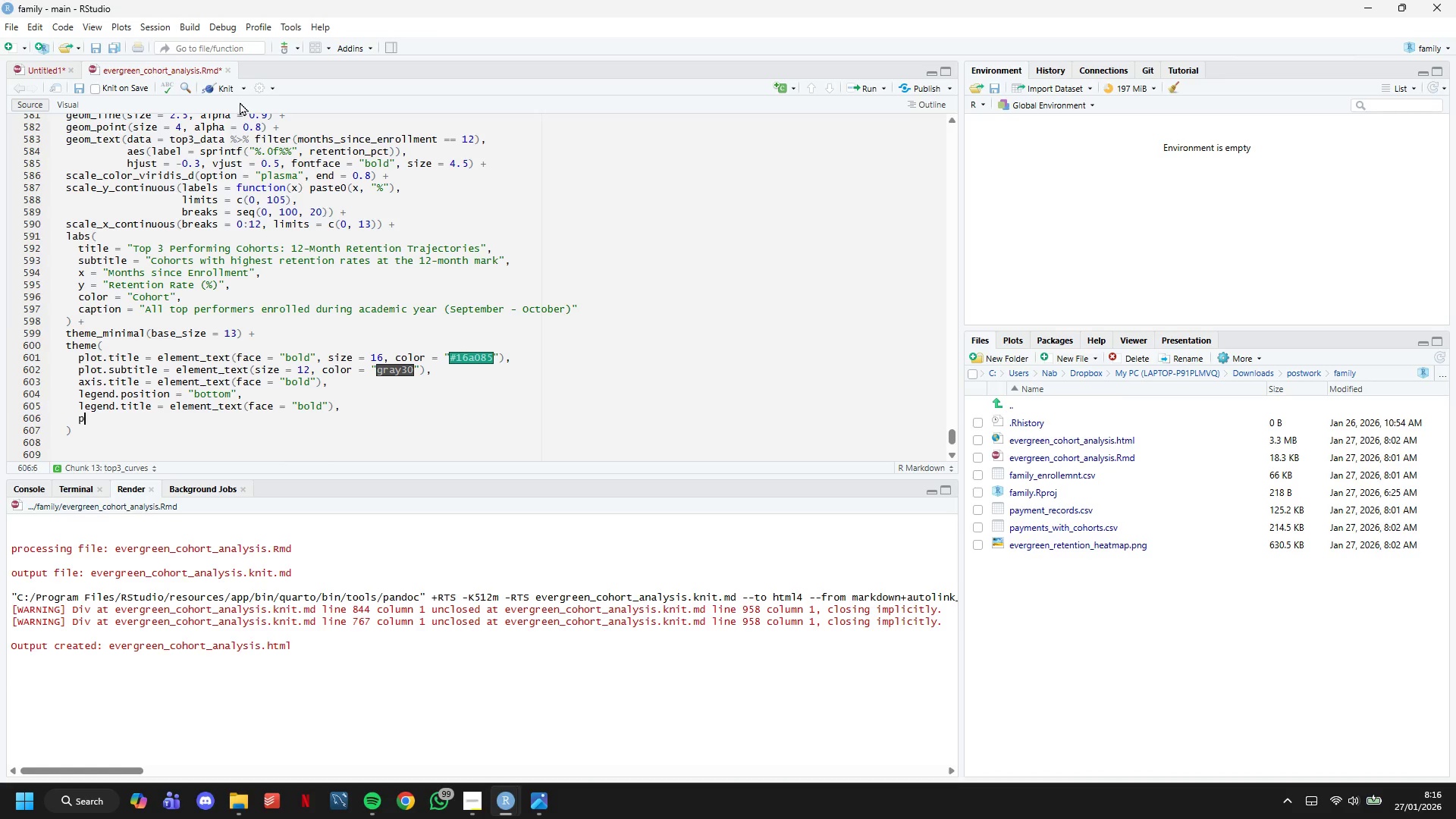 
type(panel.grid.minor = element_blank()
 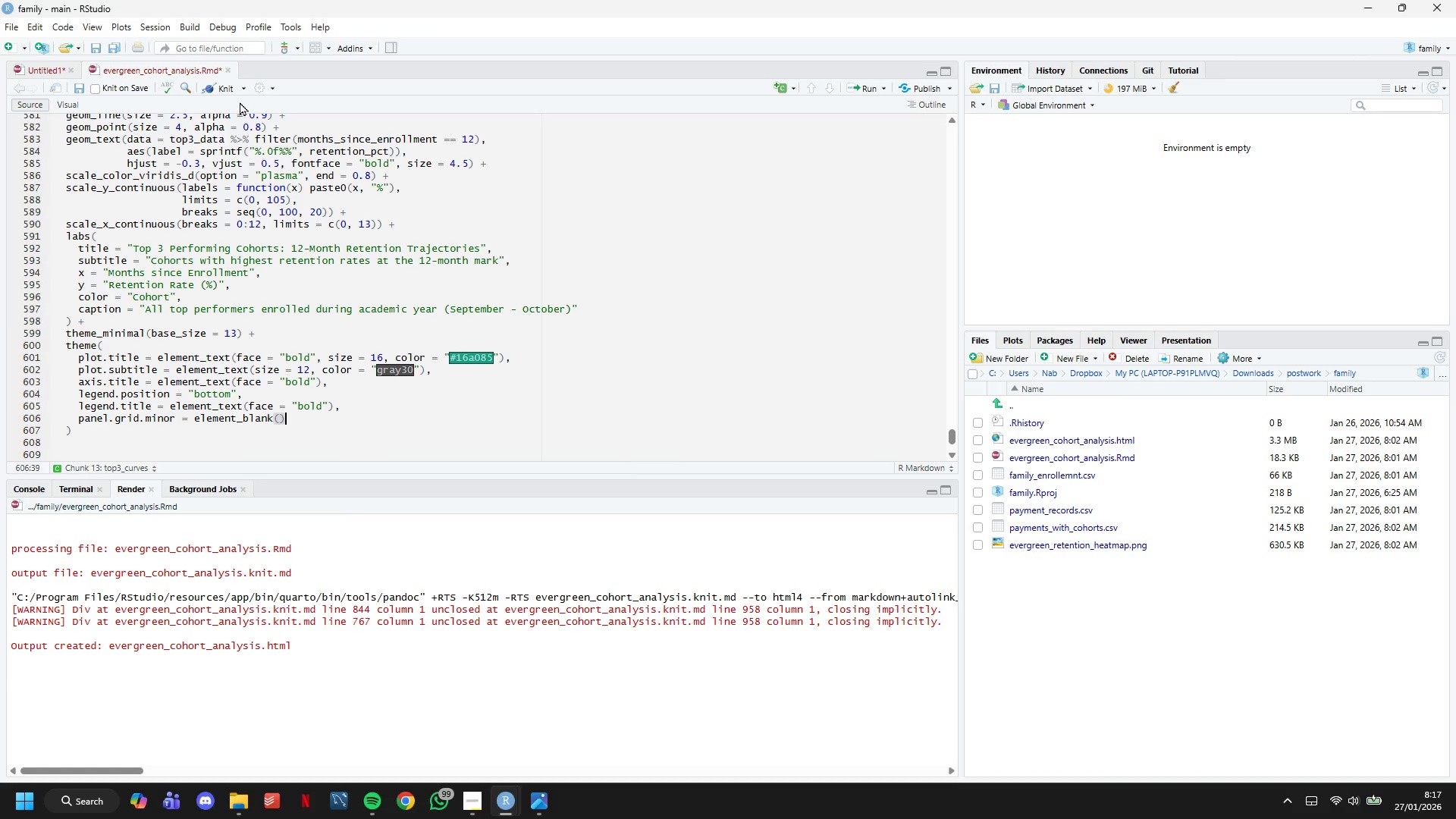 
key(ArrowRight)
 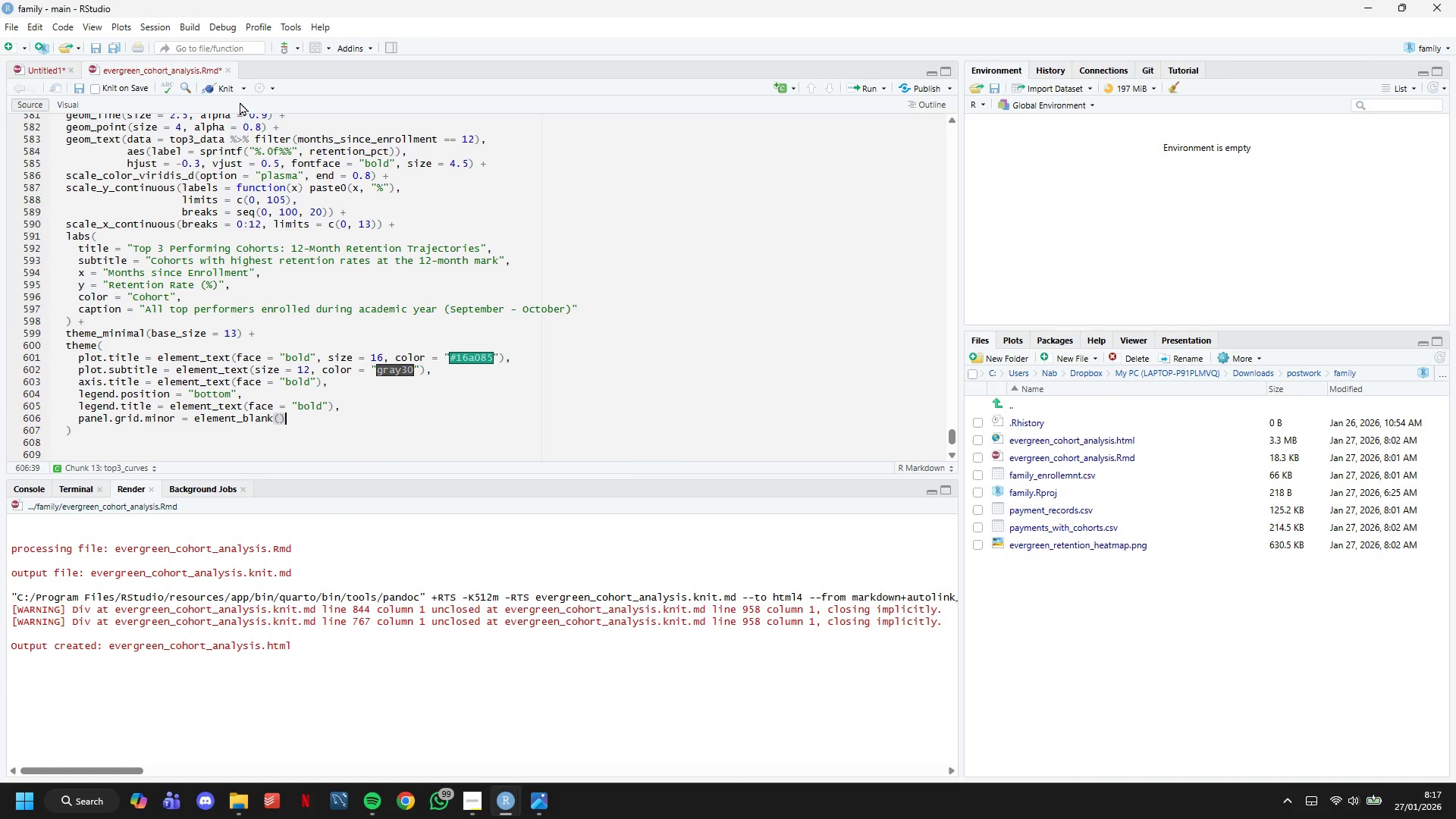 
key(ArrowDown)
 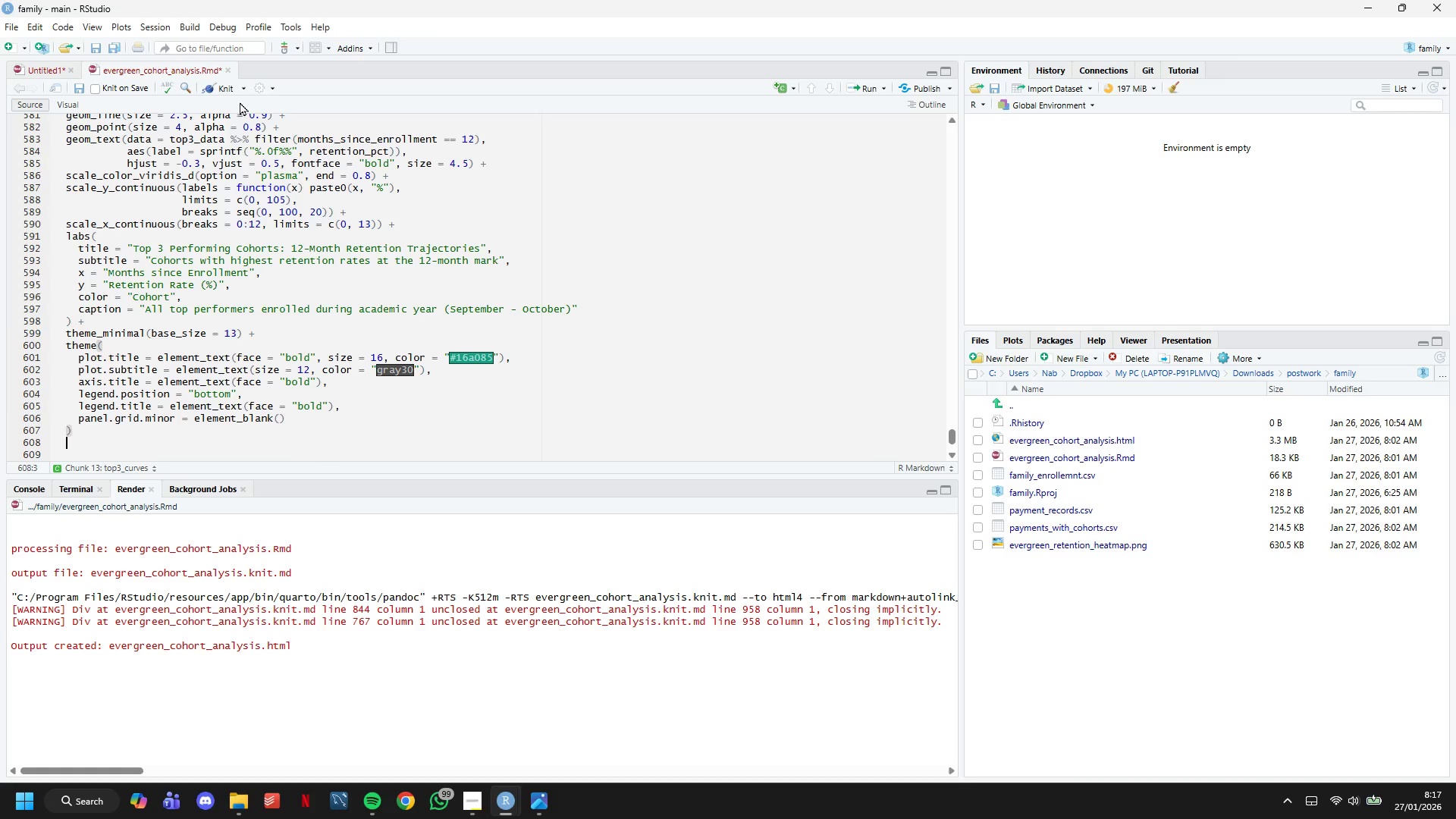 
key(ArrowDown)
 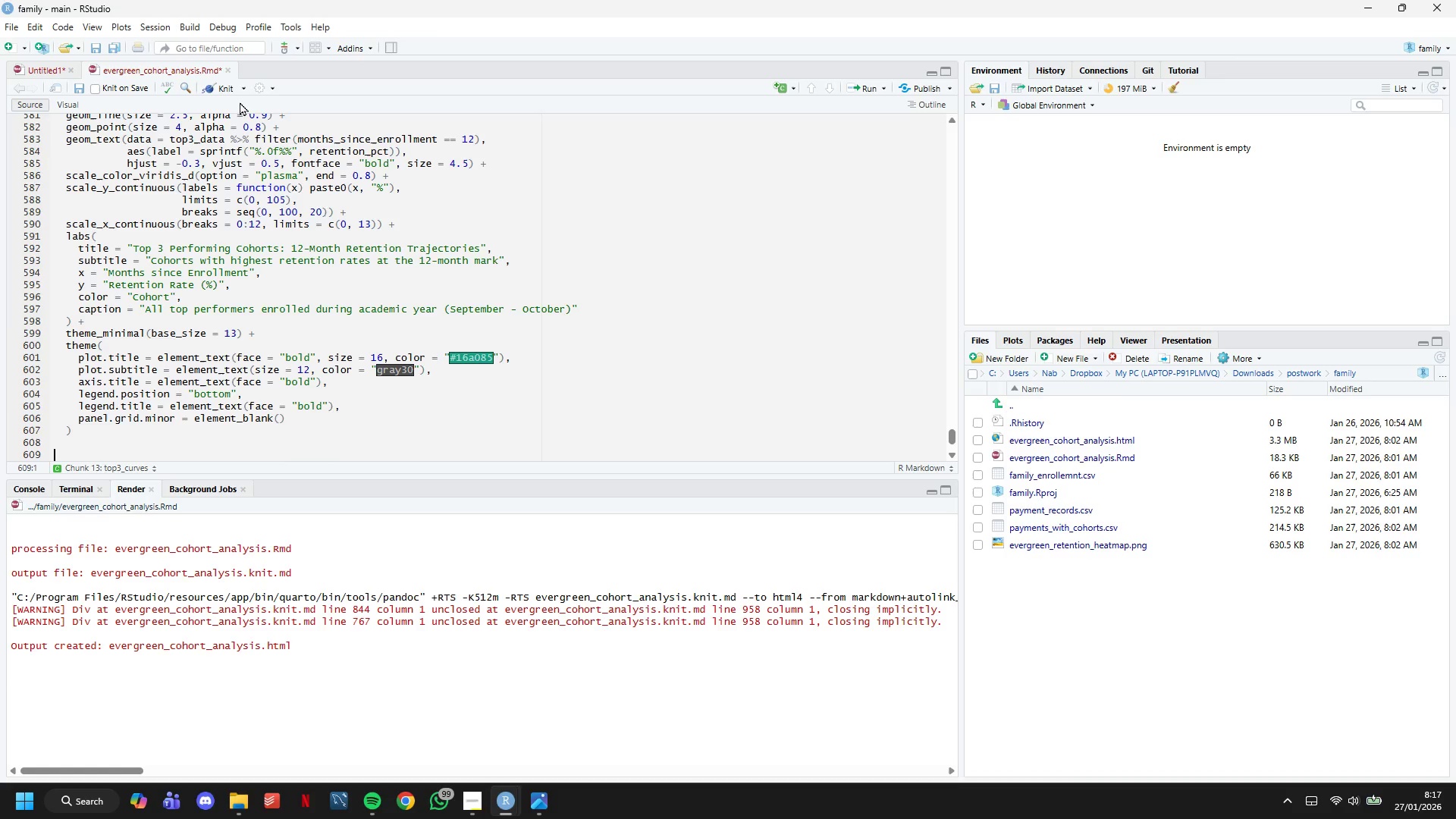 
key(ArrowDown)
 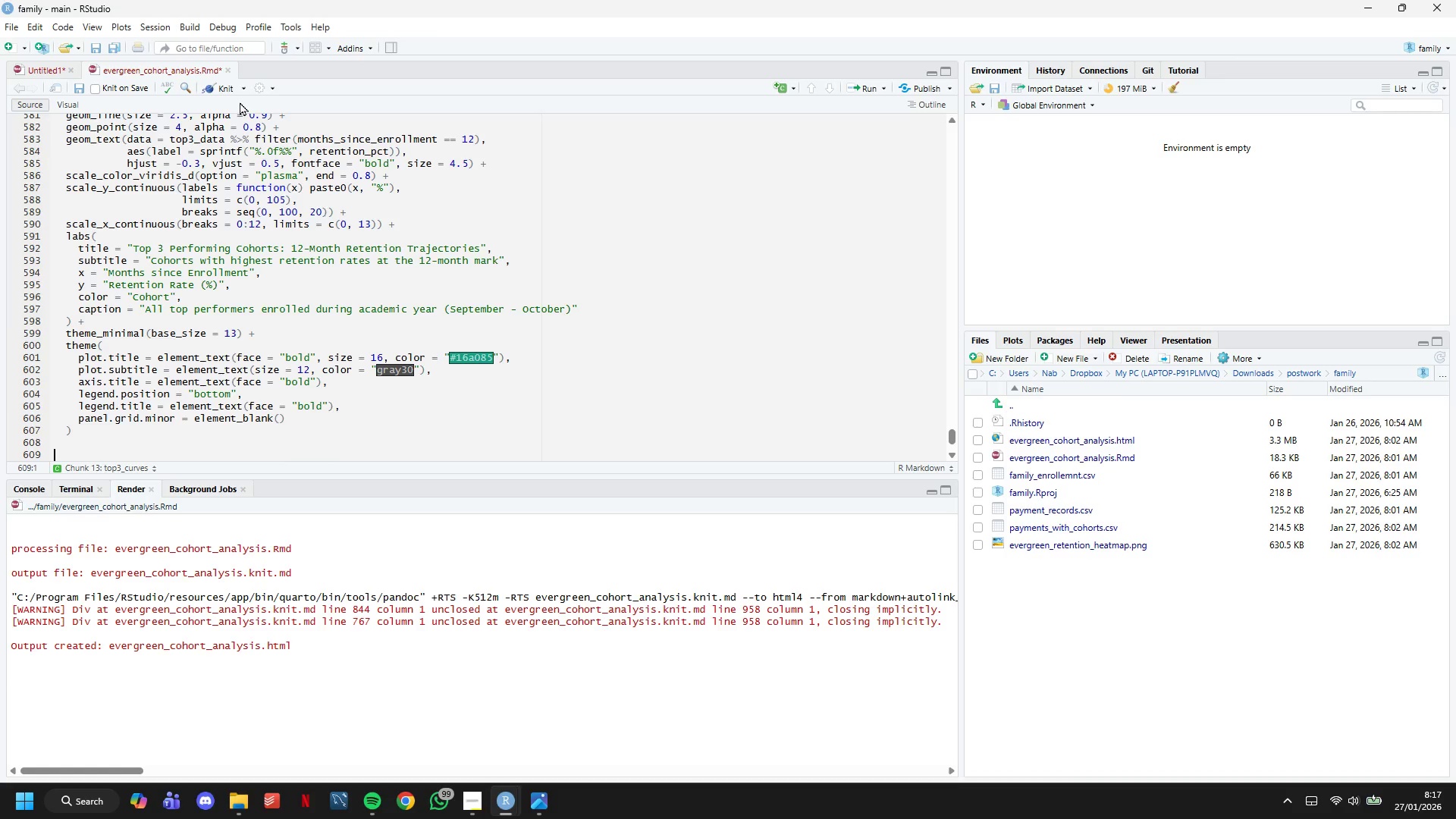 
key(ArrowDown)
 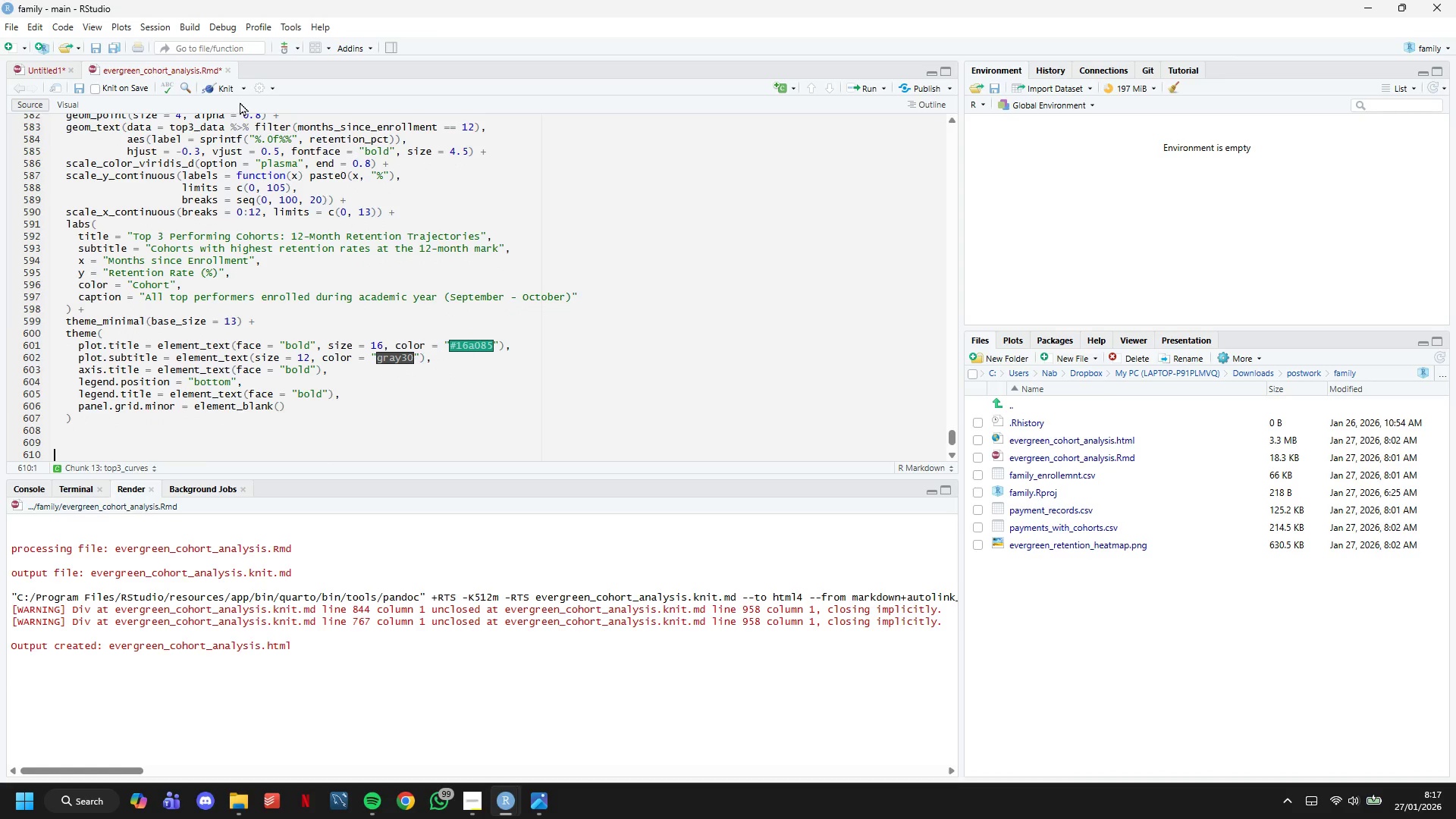 
key(ArrowDown)
 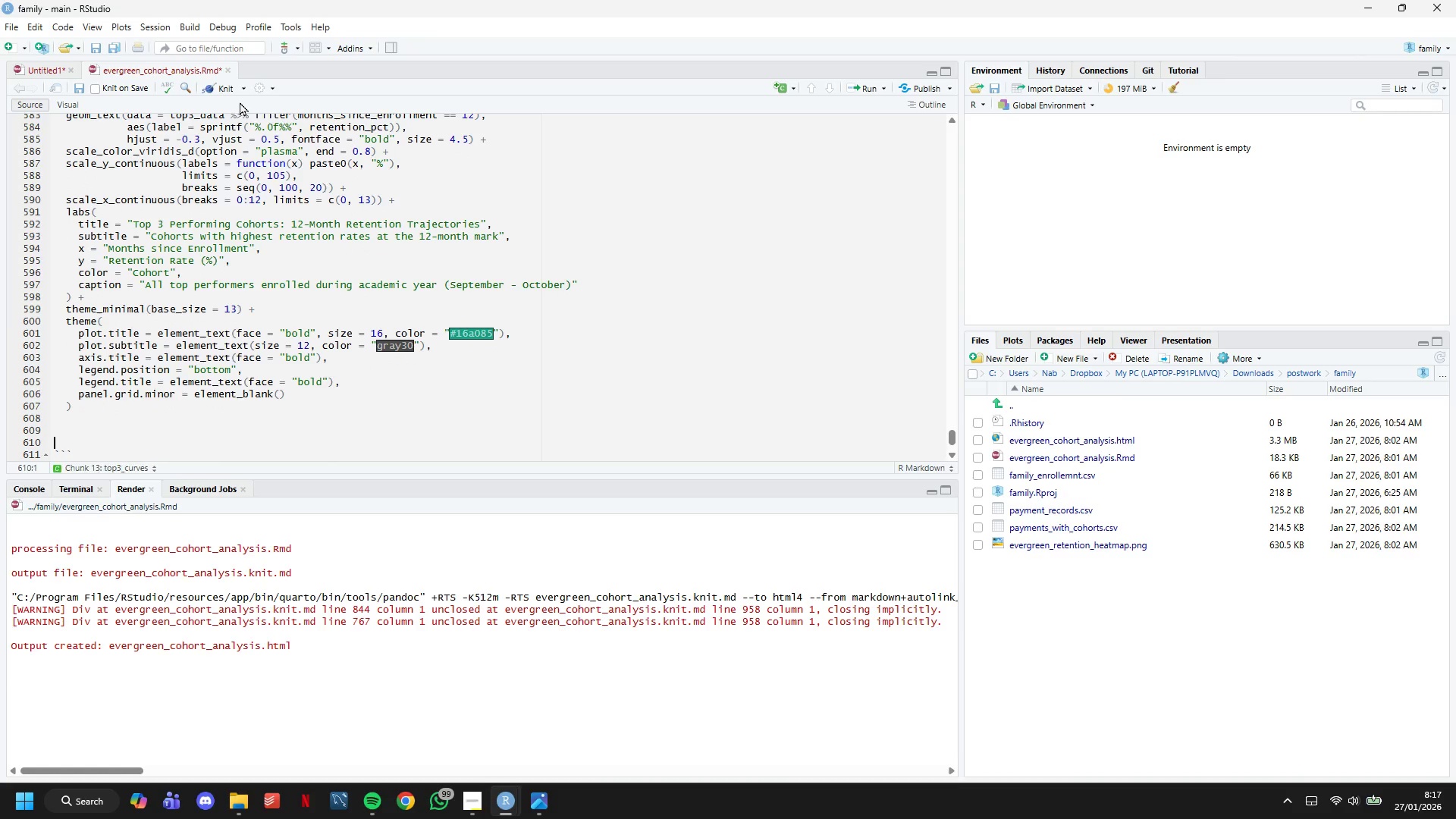 
key(ArrowUp)
 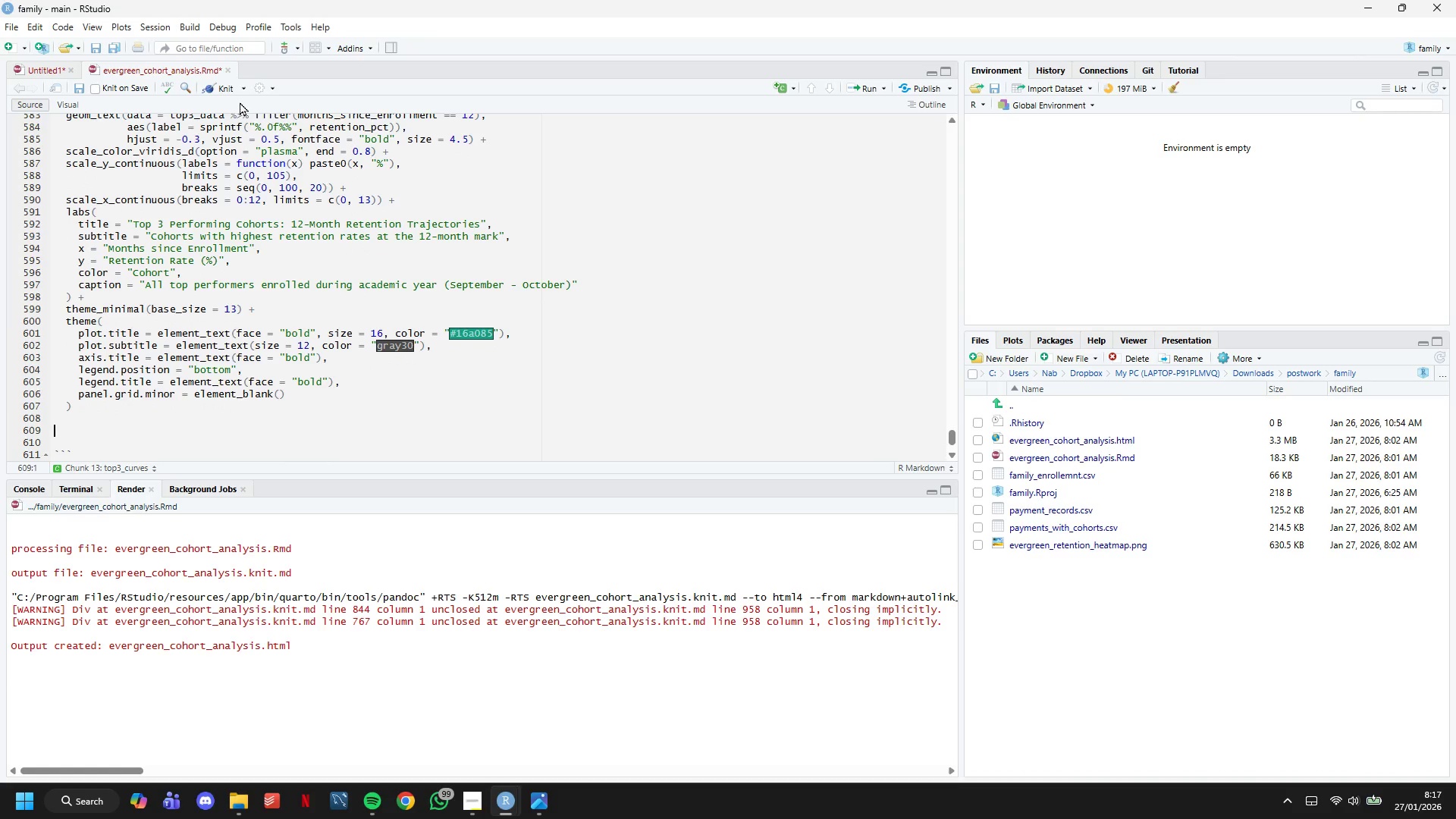 
key(ArrowUp)
 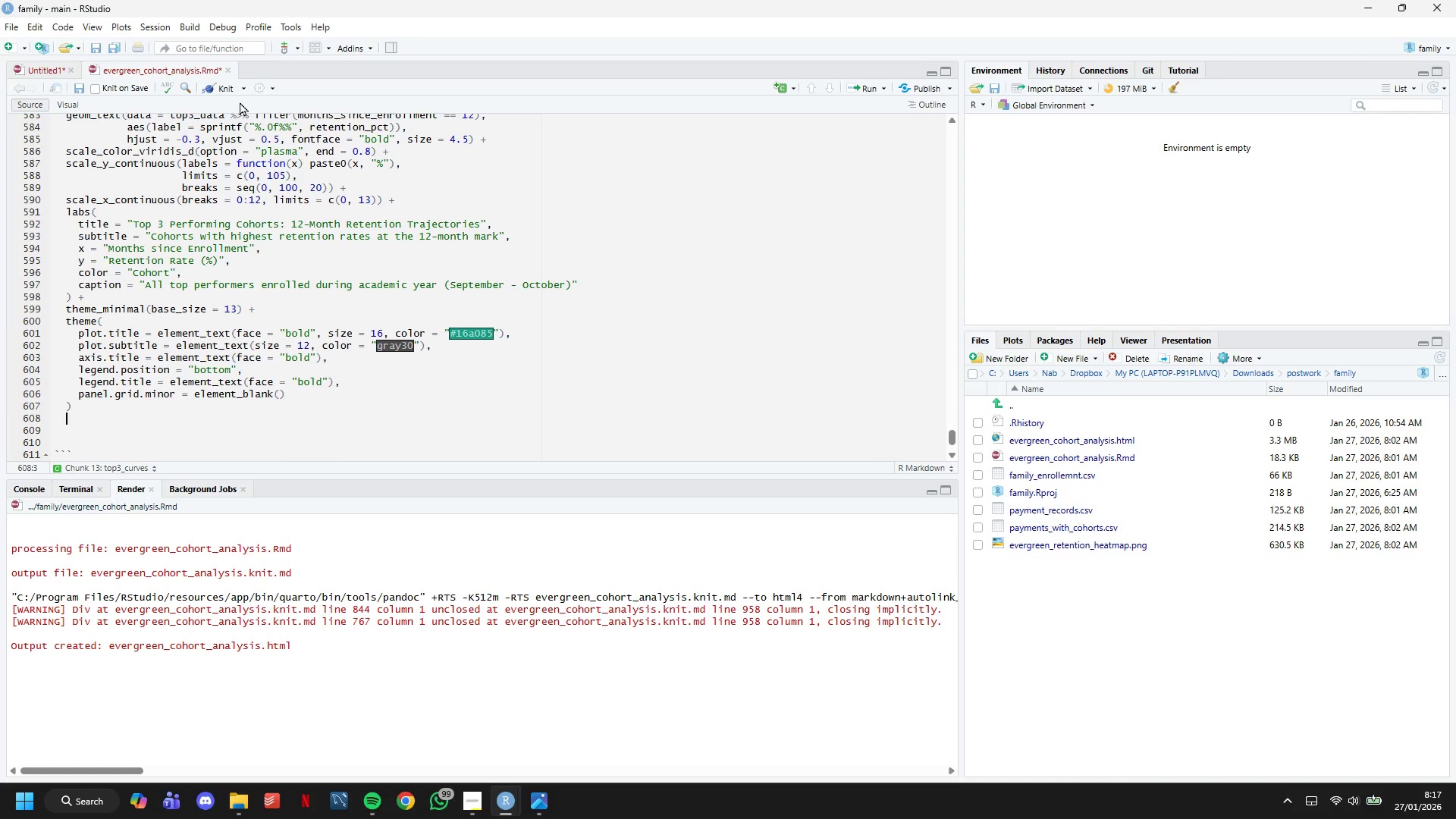 
key(ArrowUp)
 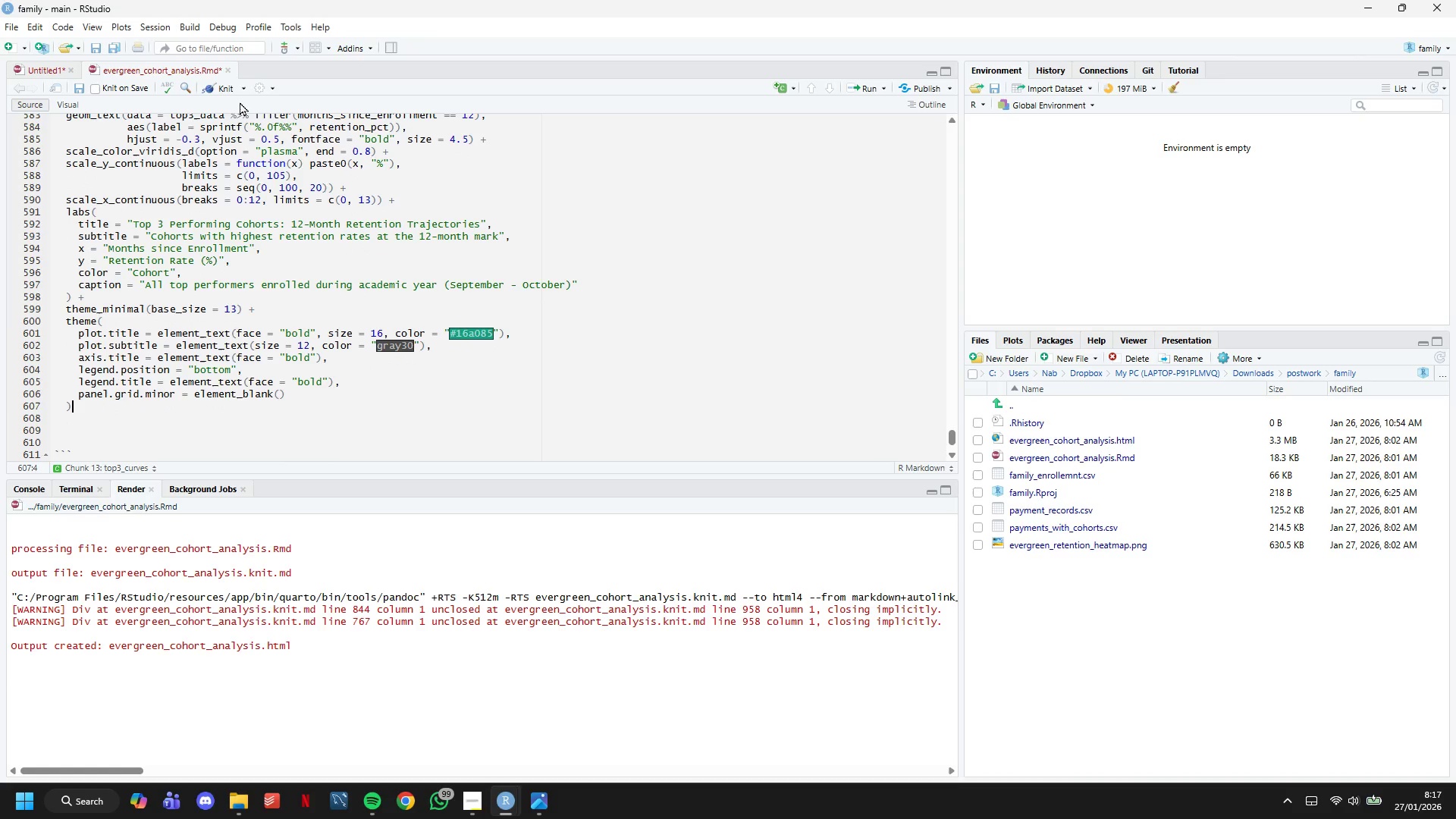 
key(ArrowUp)
 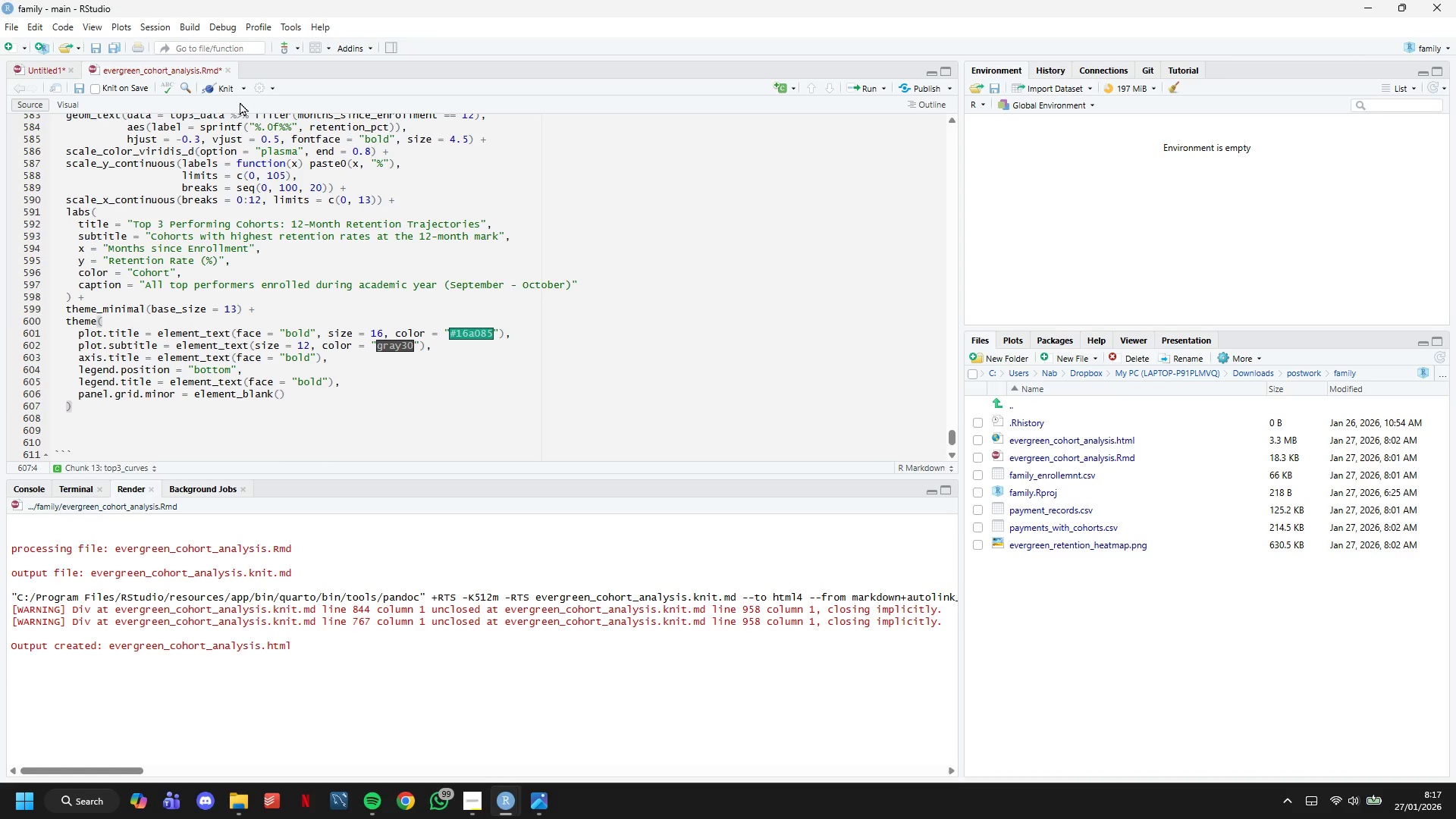 
key(Enter)
 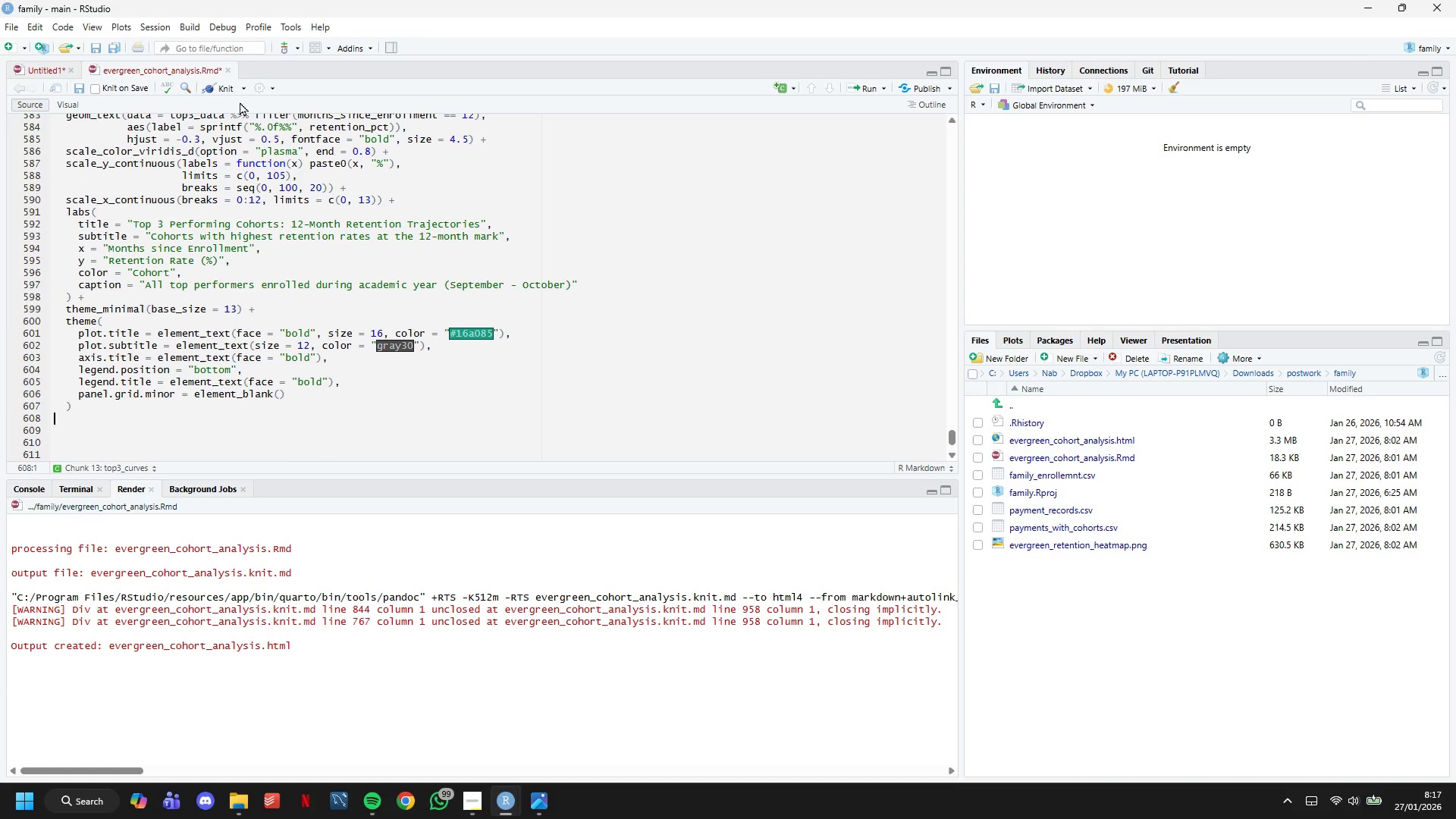 
key(Enter)
 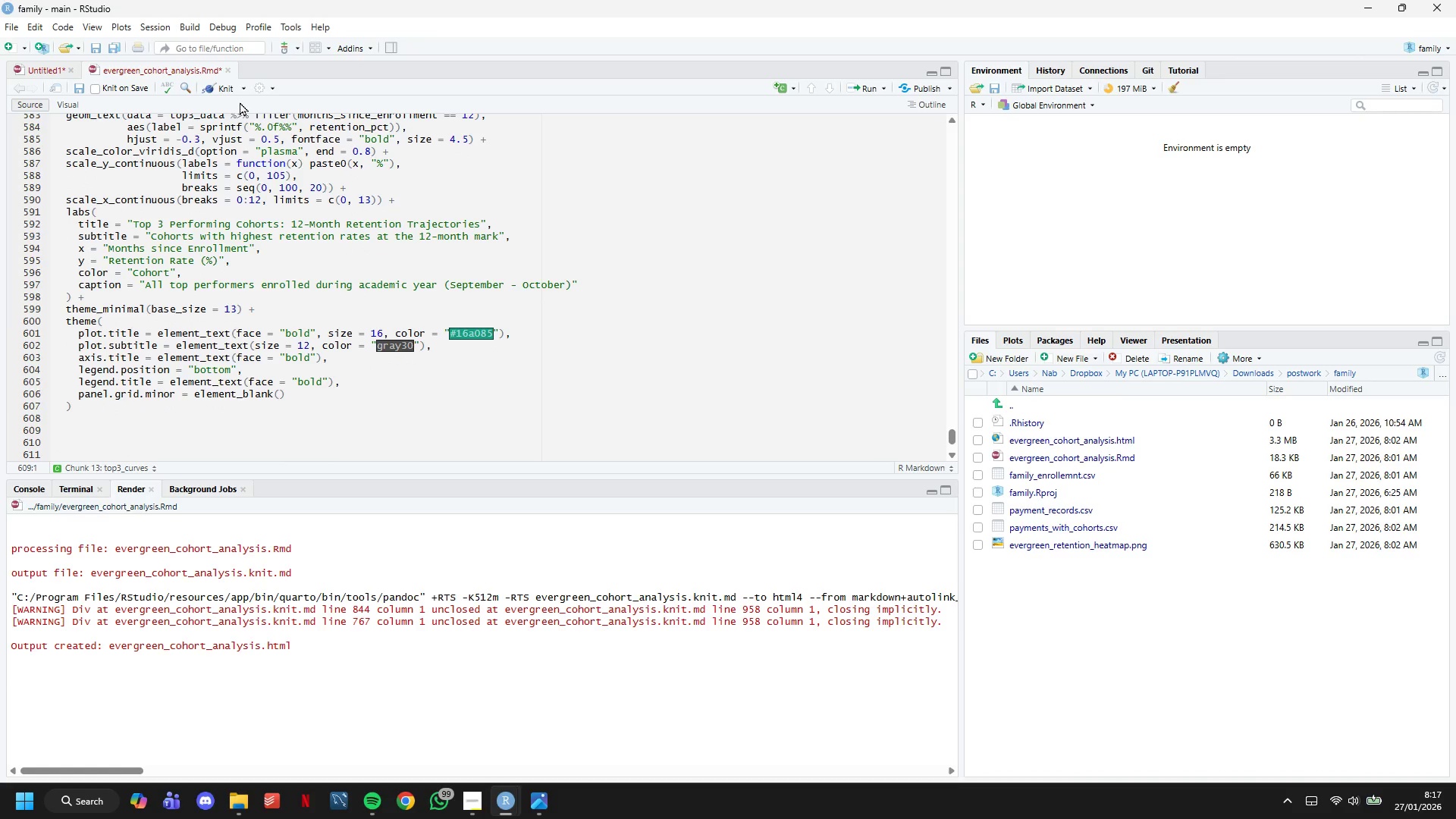 
type(print(top3_plot)
 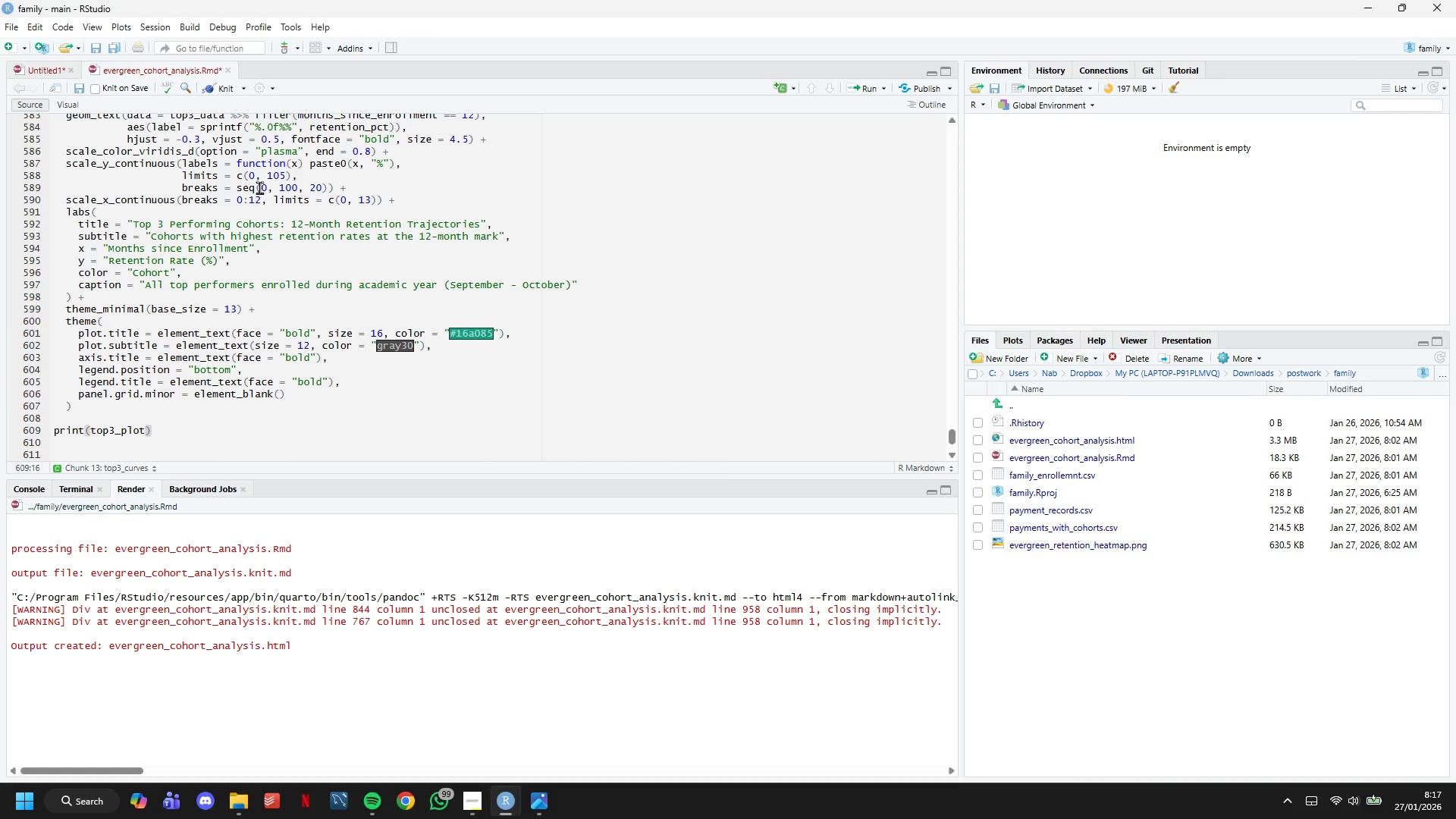 
scroll: coordinate [273, 261], scroll_direction: down, amount: 4.0
 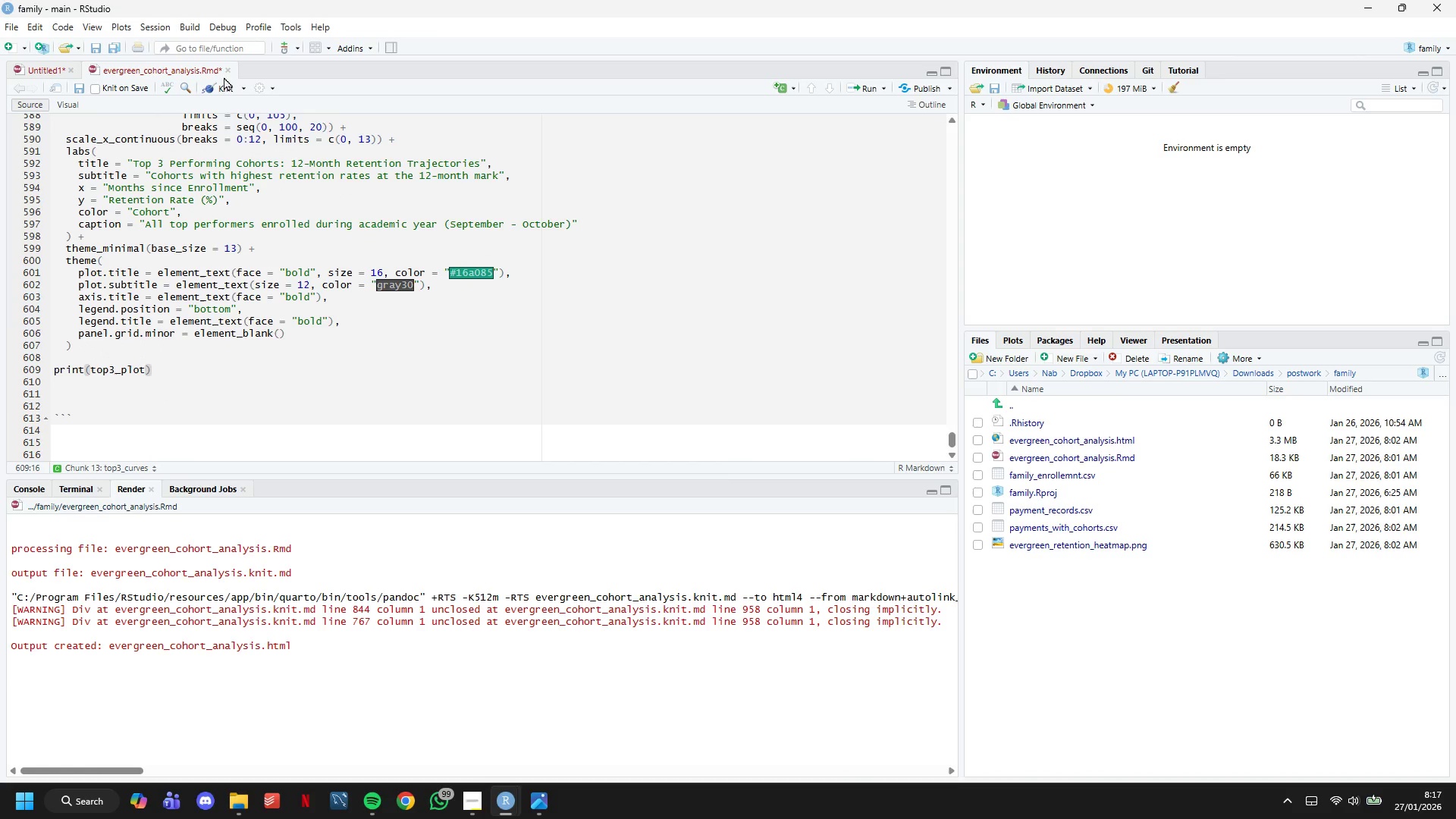 
left_click([227, 90])
 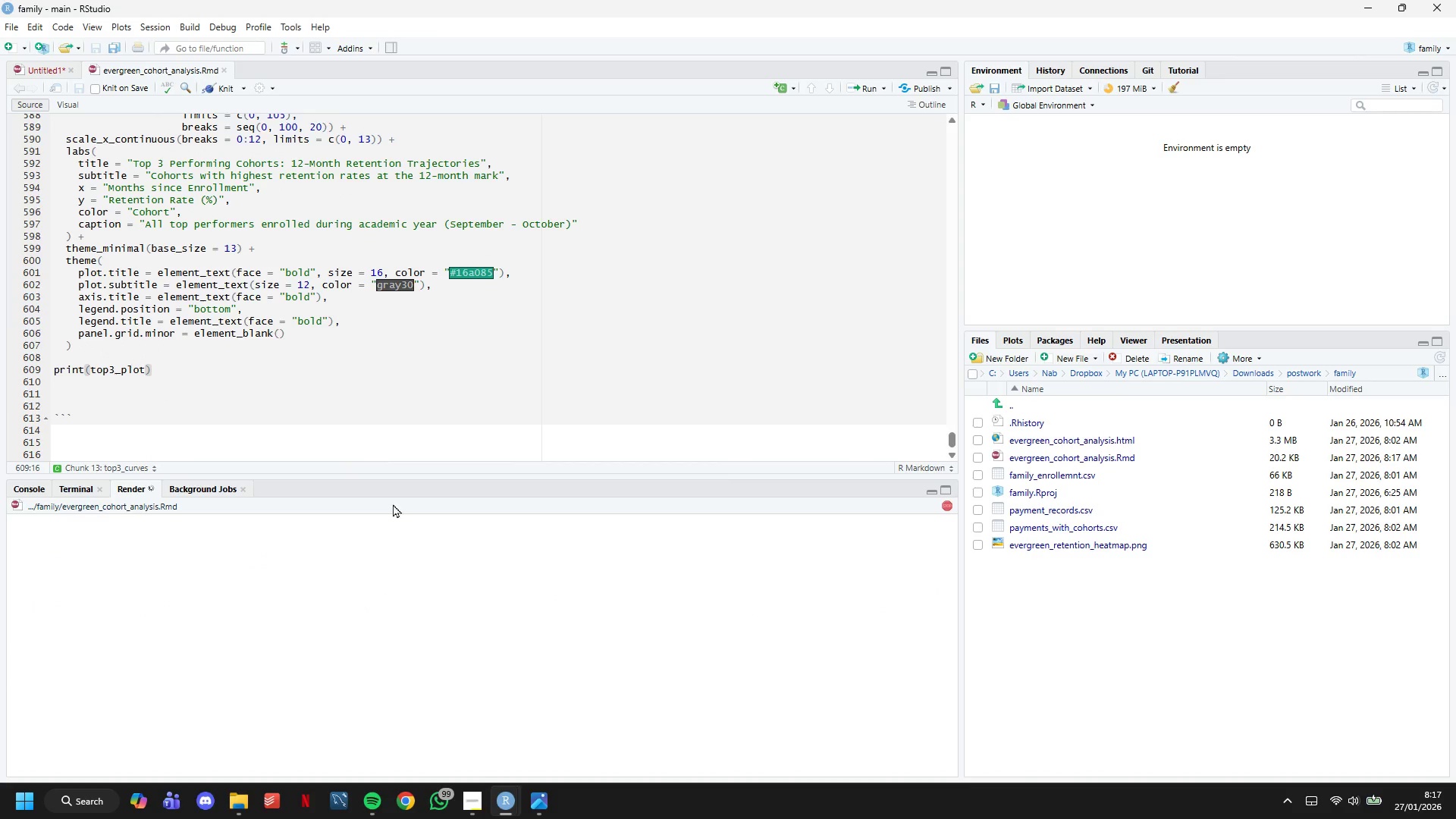 
left_click([475, 800])